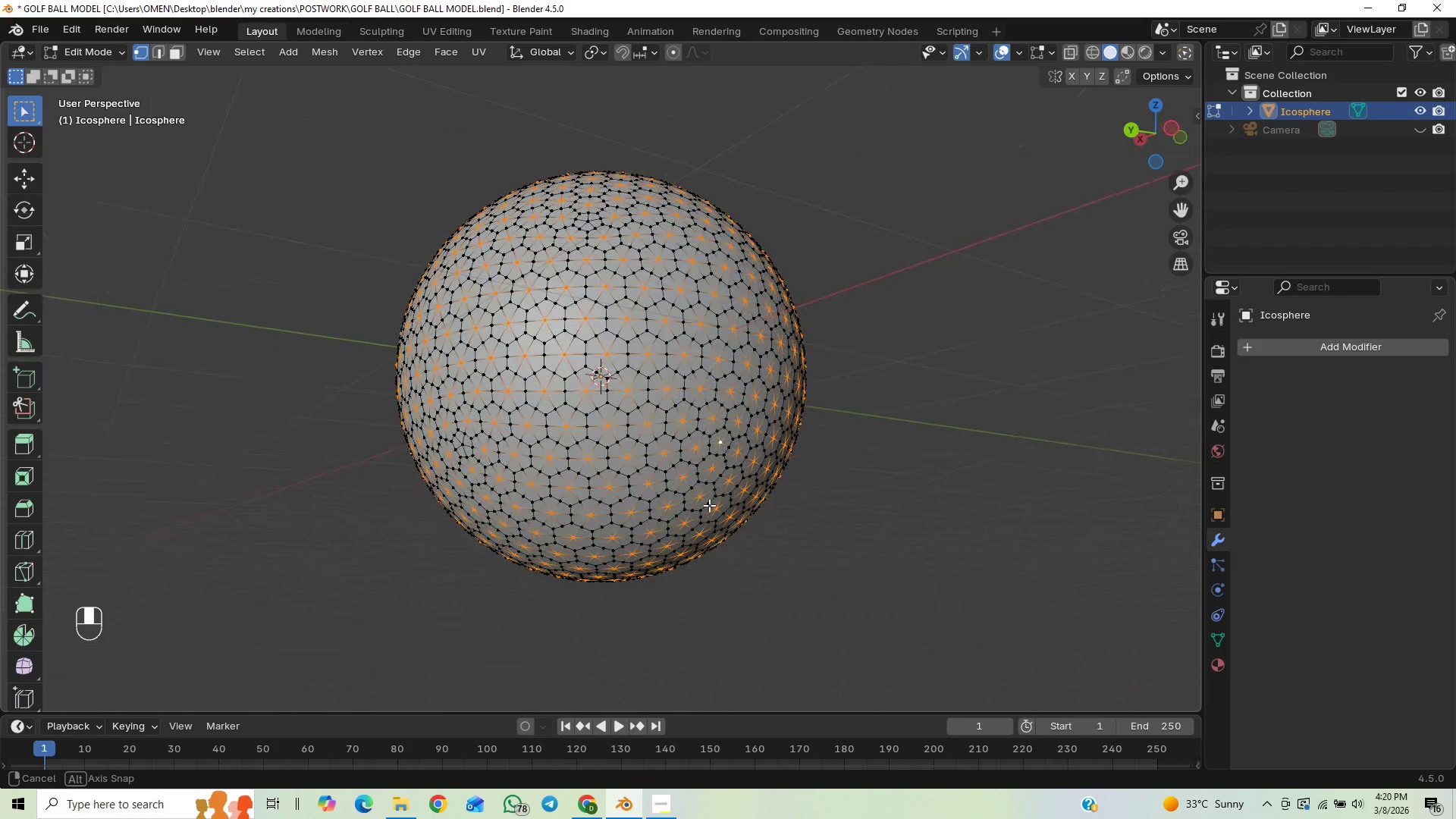 
scroll: coordinate [789, 485], scroll_direction: down, amount: 7.0
 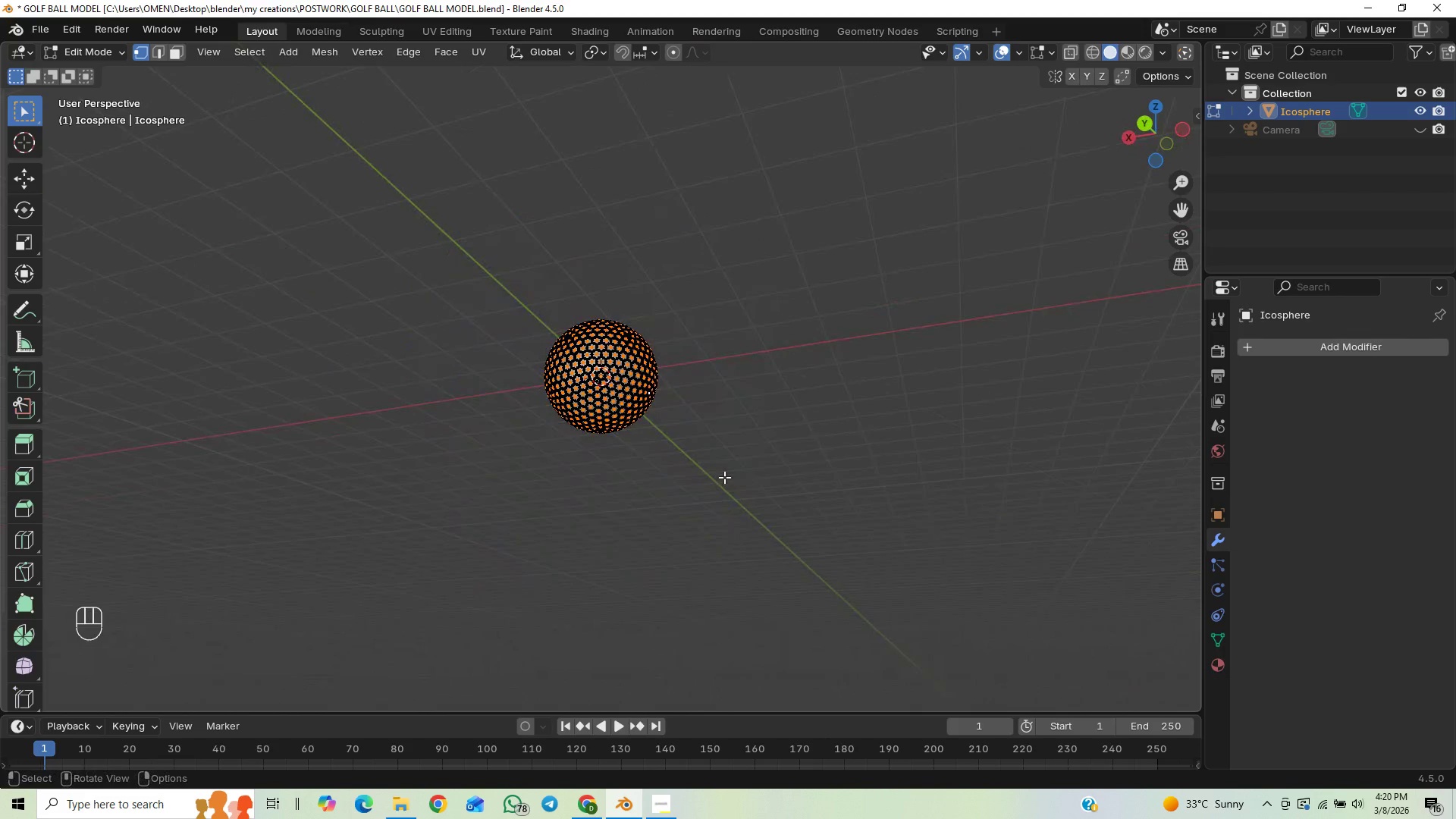 
scroll: coordinate [724, 477], scroll_direction: up, amount: 7.0
 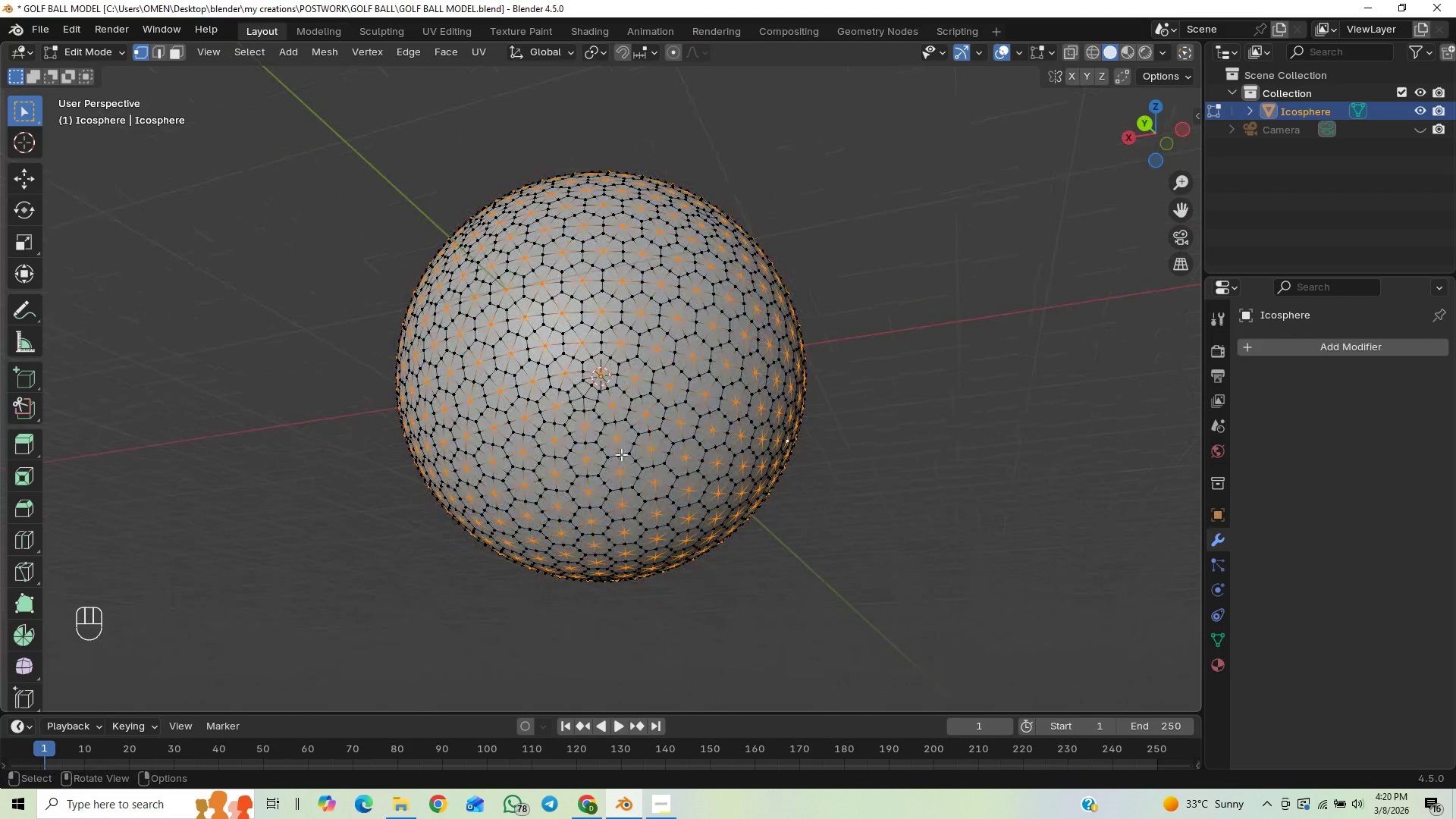 
hold_key(key=ShiftLeft, duration=1.14)
left_click([584, 397])
 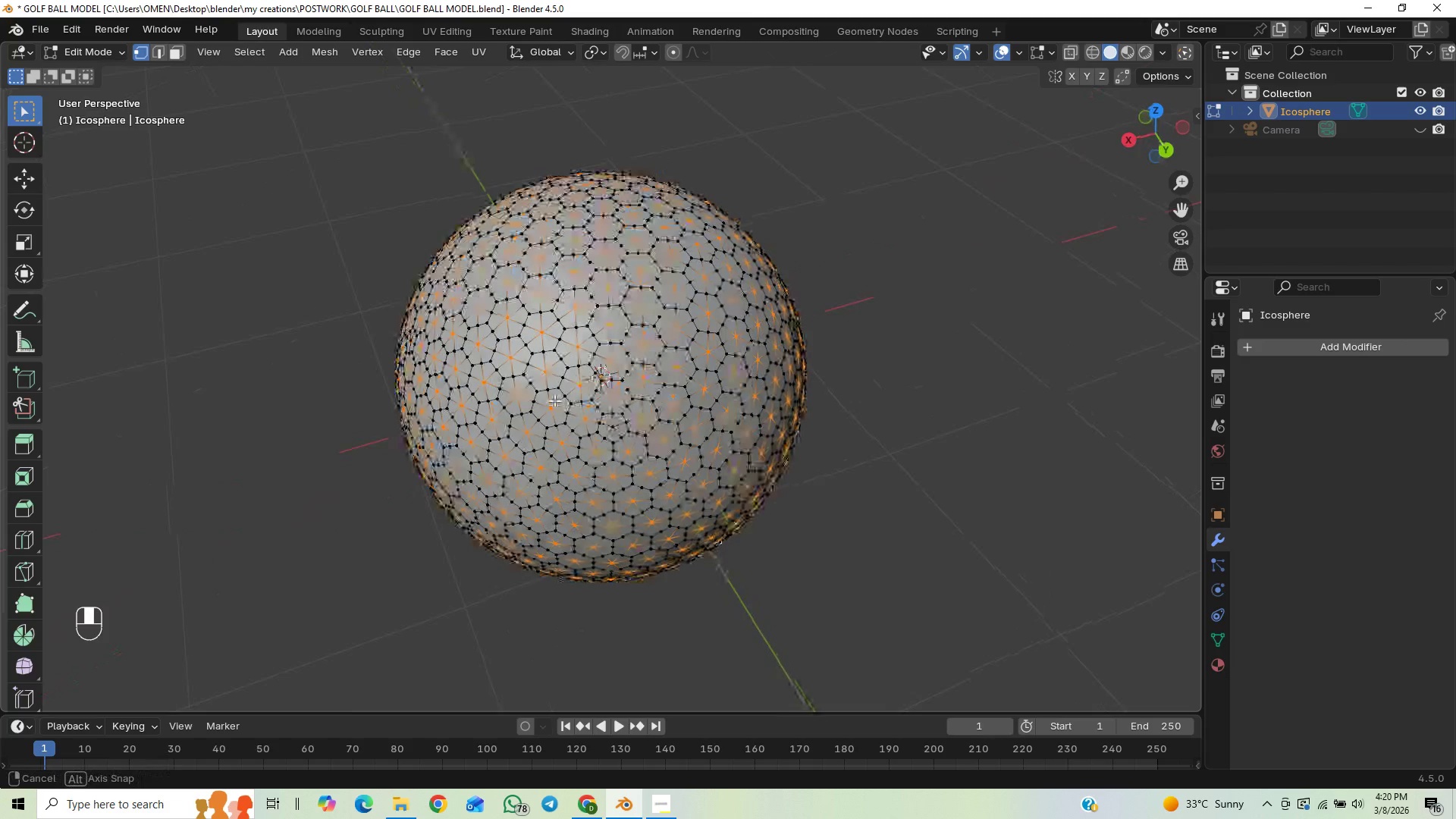 
wait(6.22)
 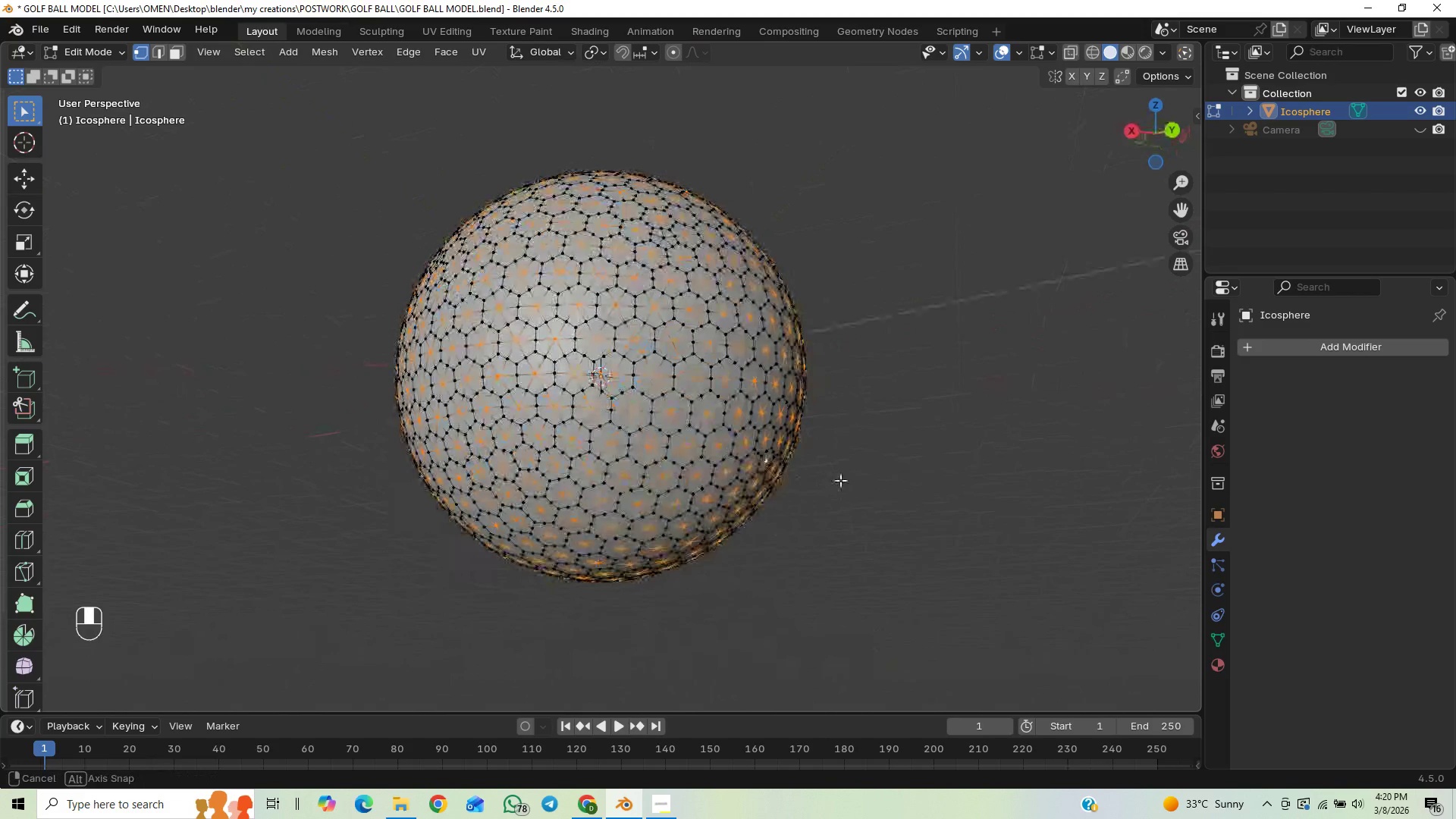 
hold_key(key=ShiftLeft, duration=1.26)
left_click([610, 422])
 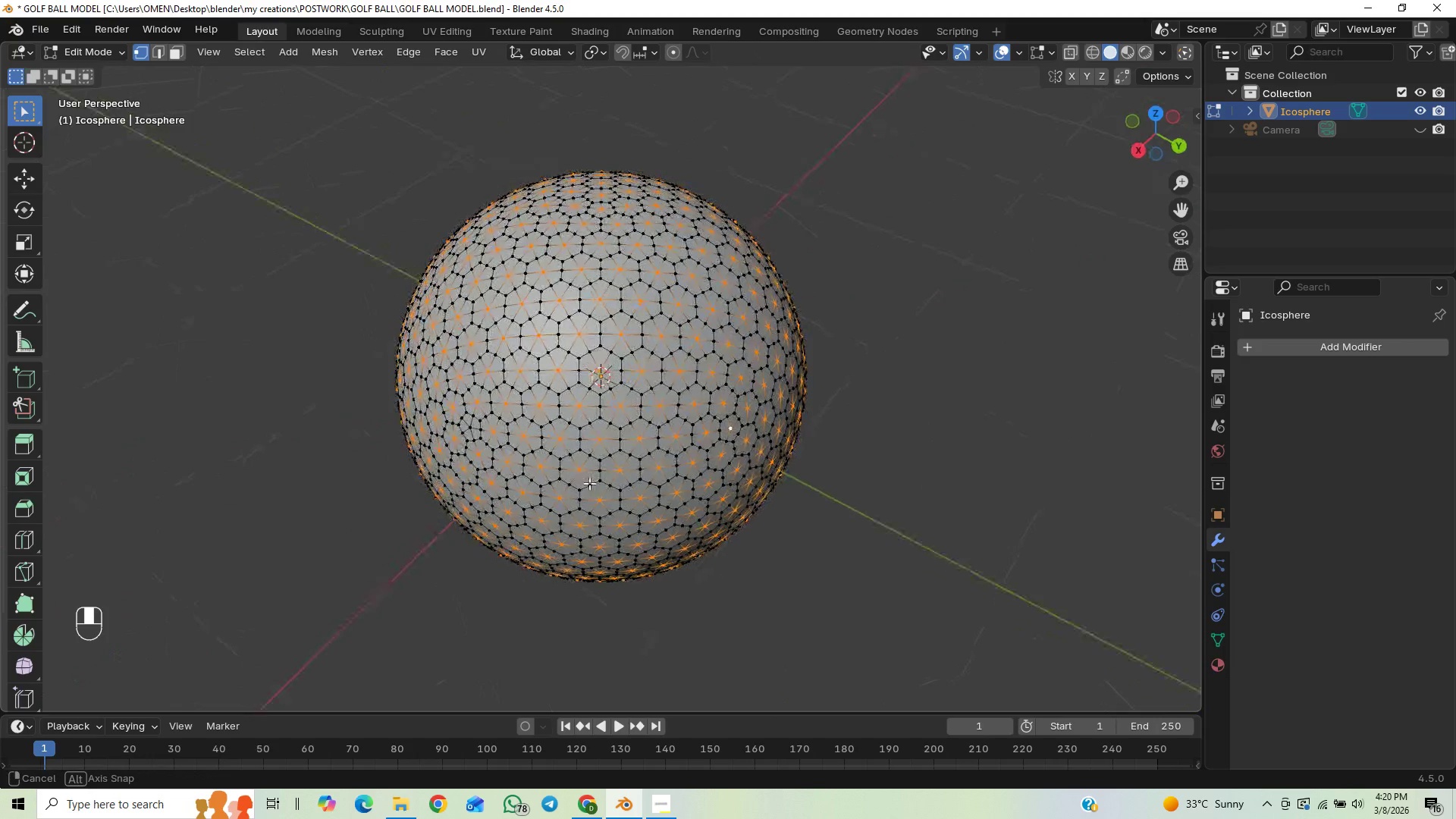 
hold_key(key=ShiftLeft, duration=1.5)
 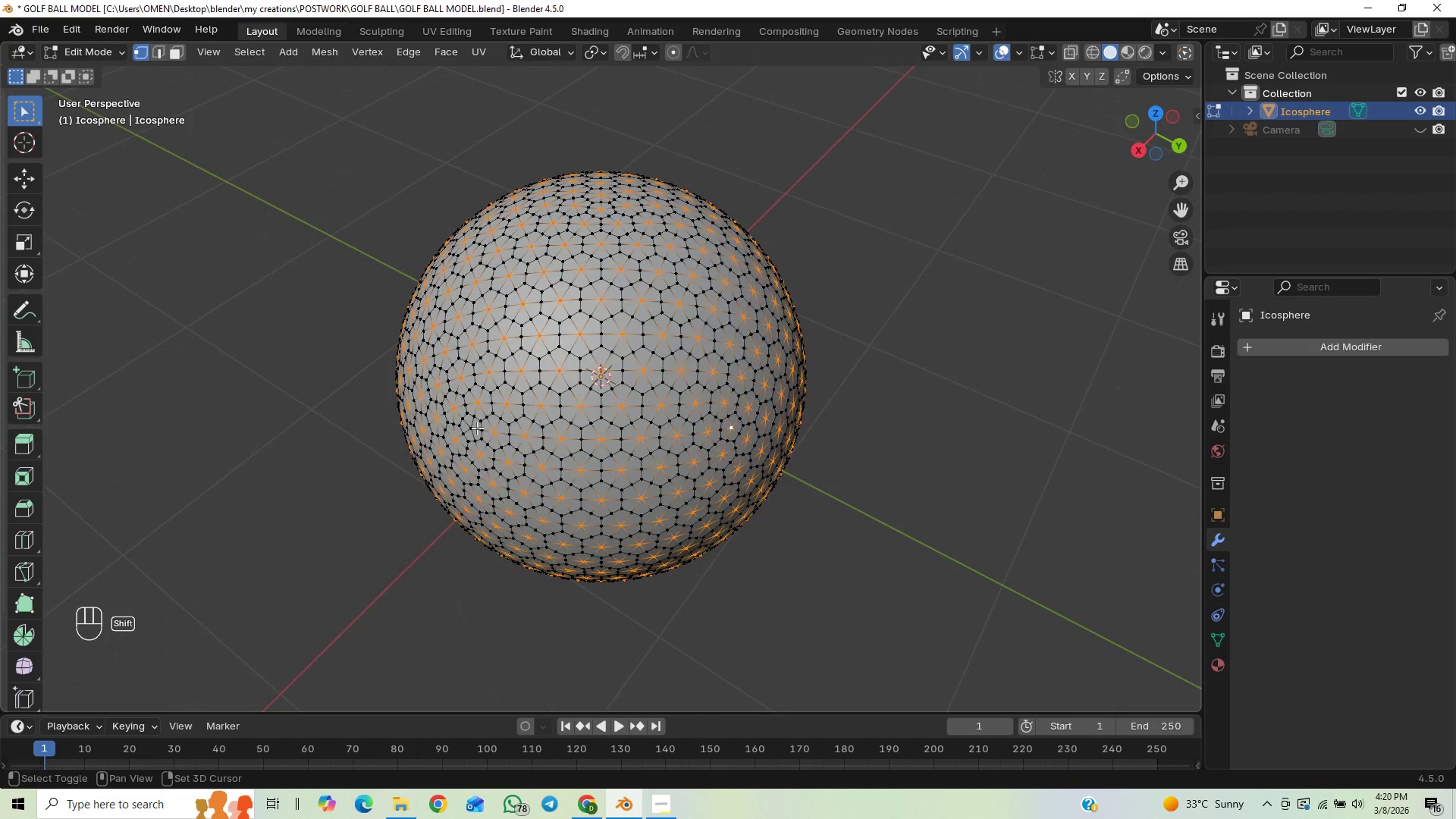 
hold_key(key=ShiftLeft, duration=1.28)
left_click([472, 428])
 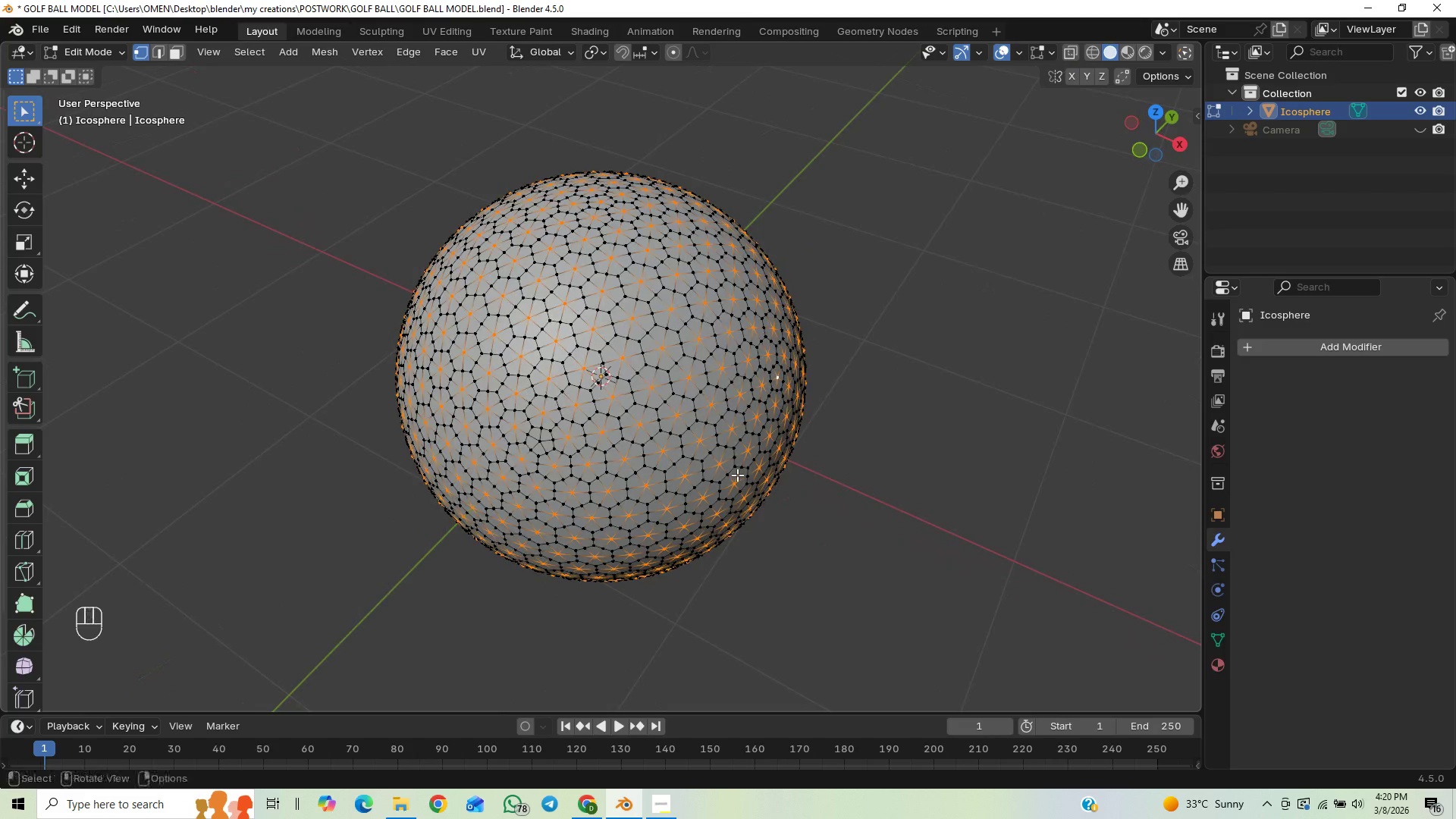 
hold_key(key=ShiftLeft, duration=1.52)
 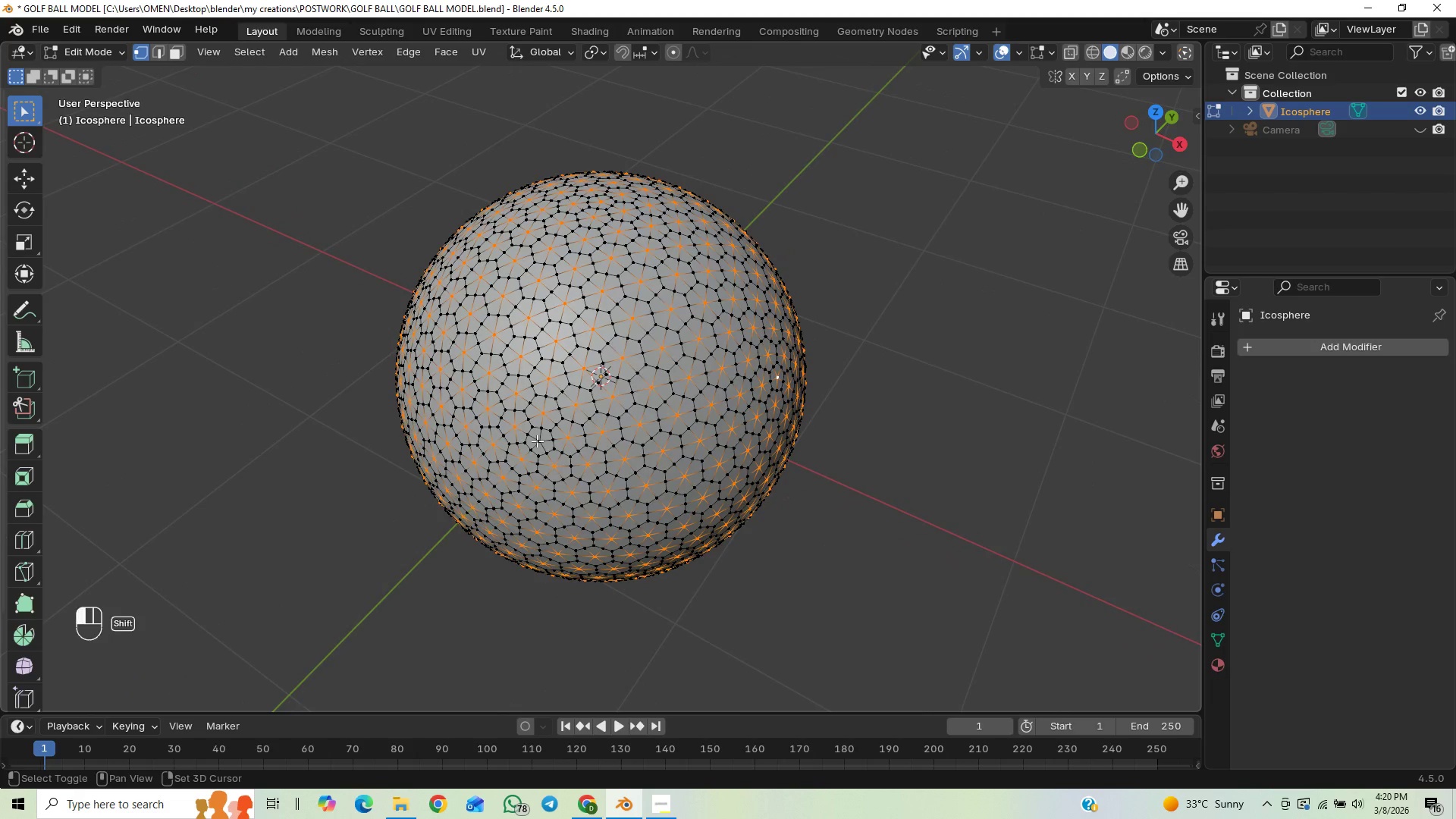 
key(Shift+ShiftLeft)
 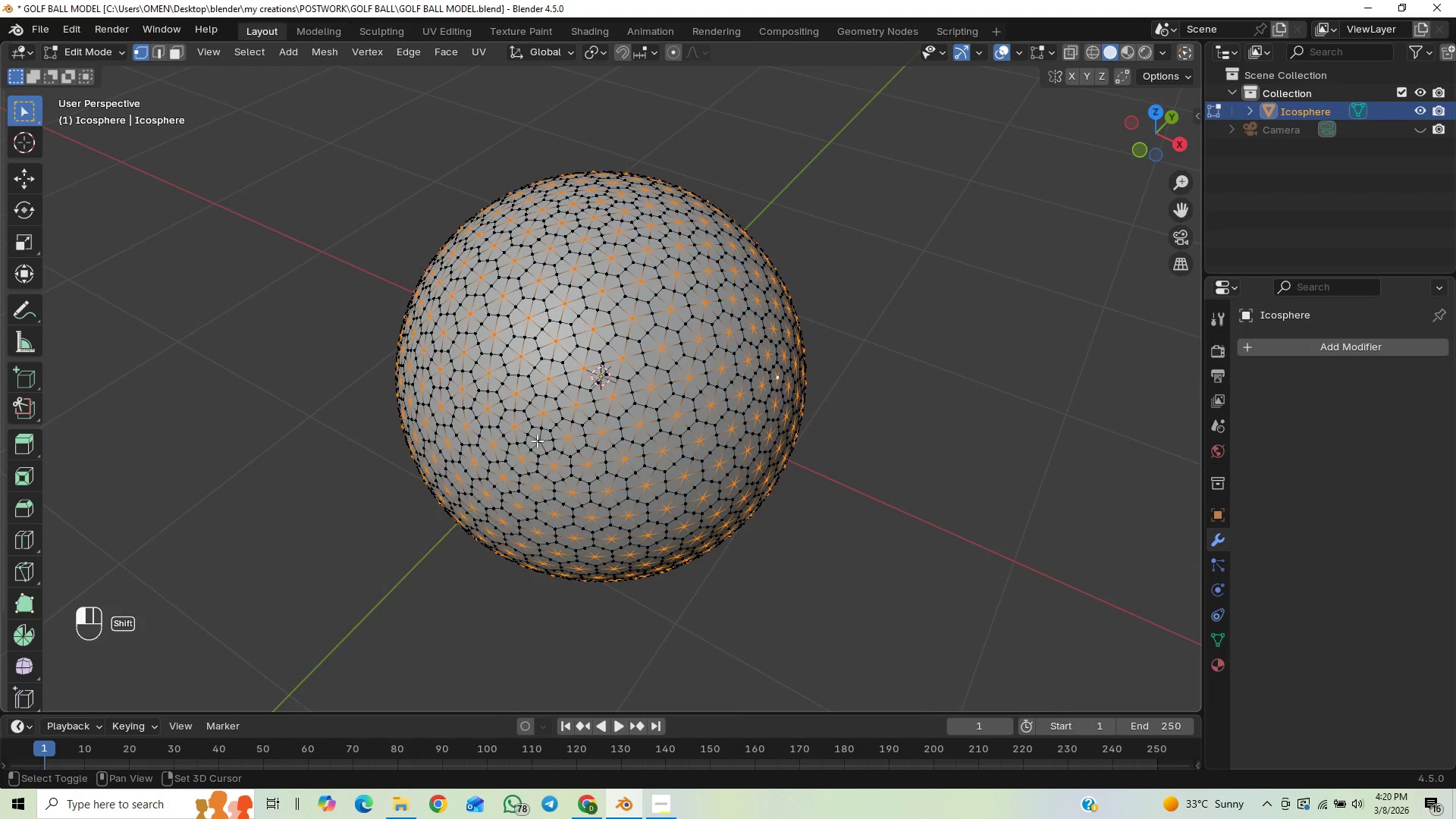 
key(Shift+ShiftLeft)
 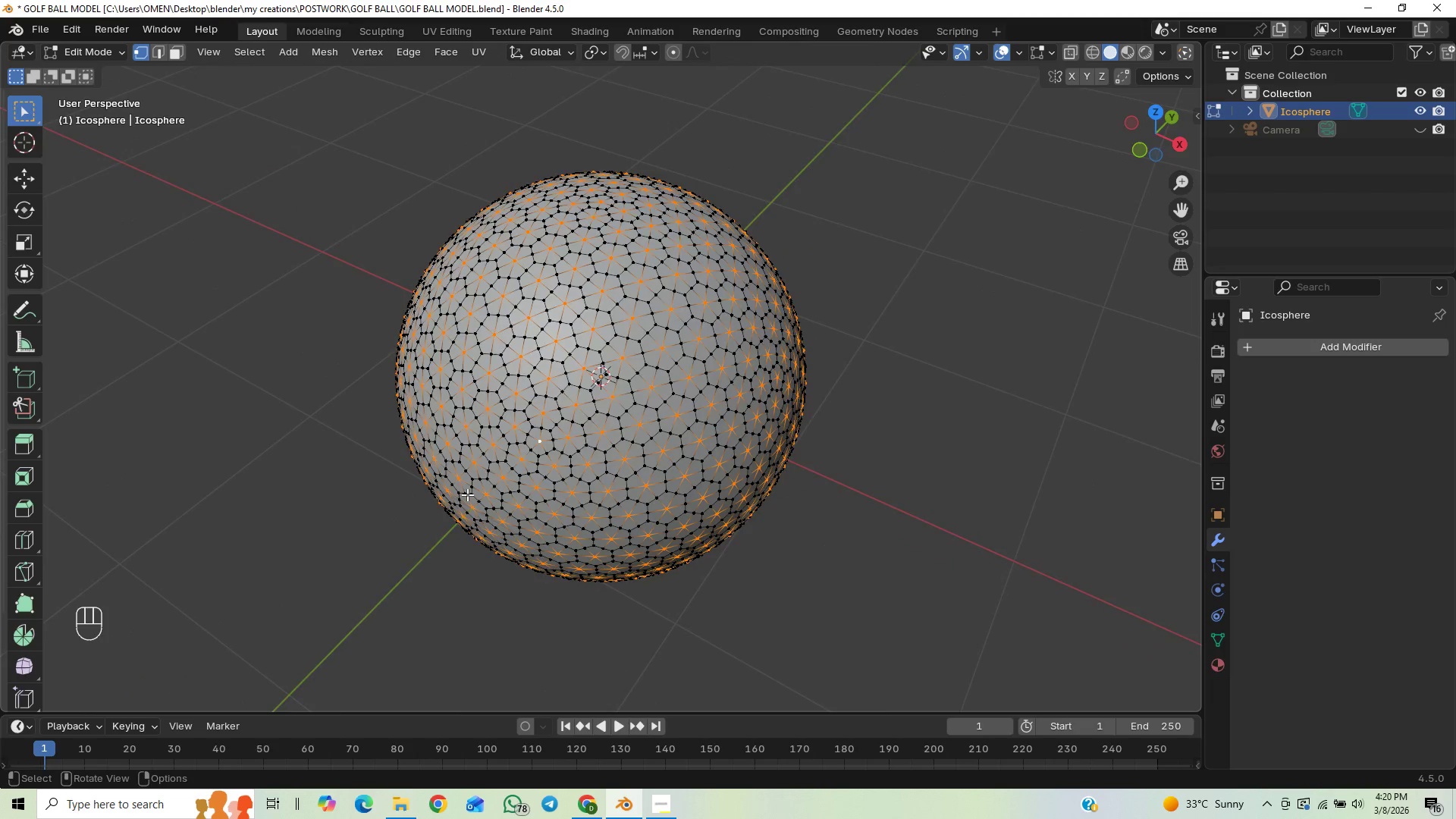 
left_click([537, 441])
 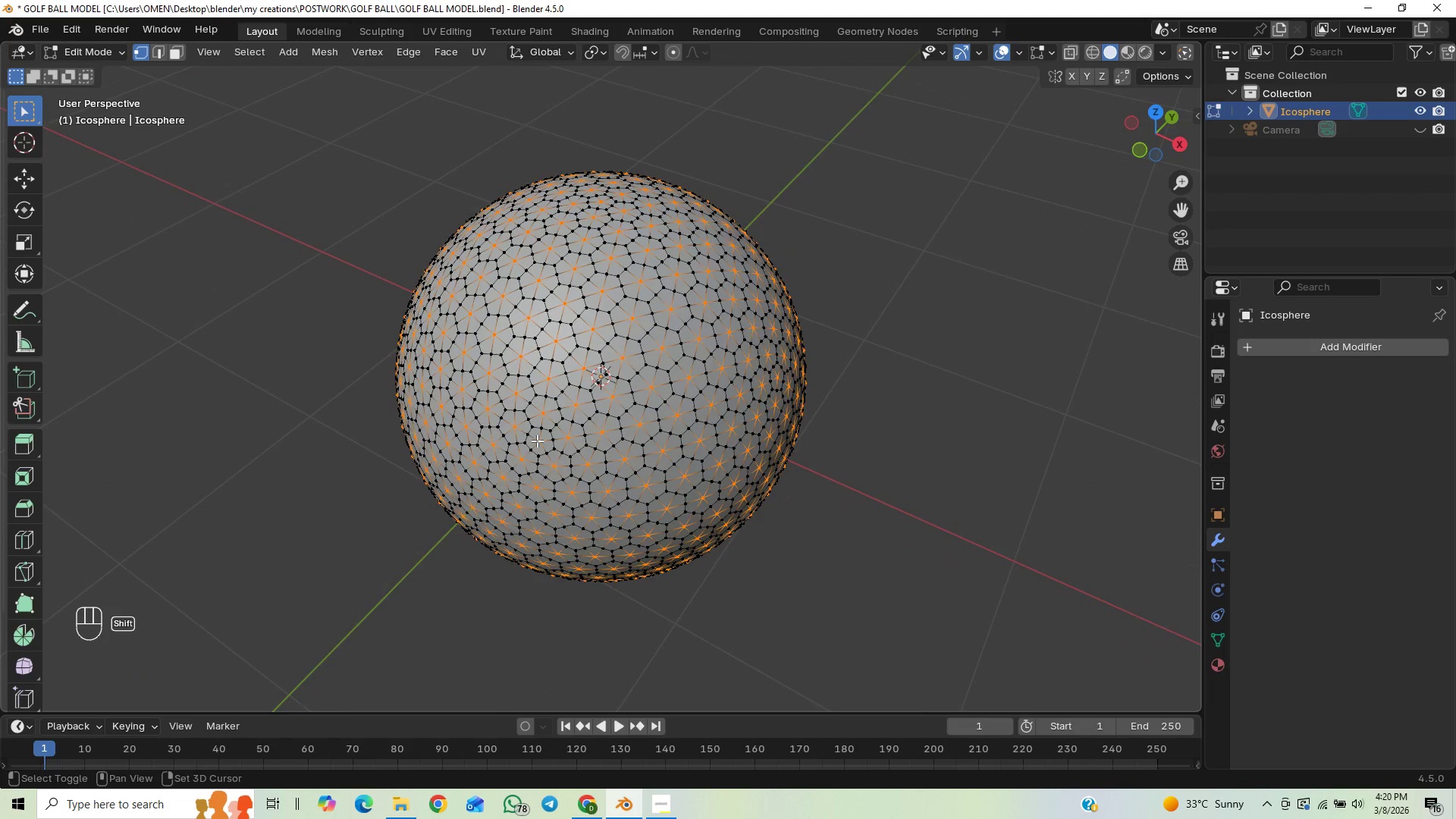 
key(Shift+ShiftLeft)
 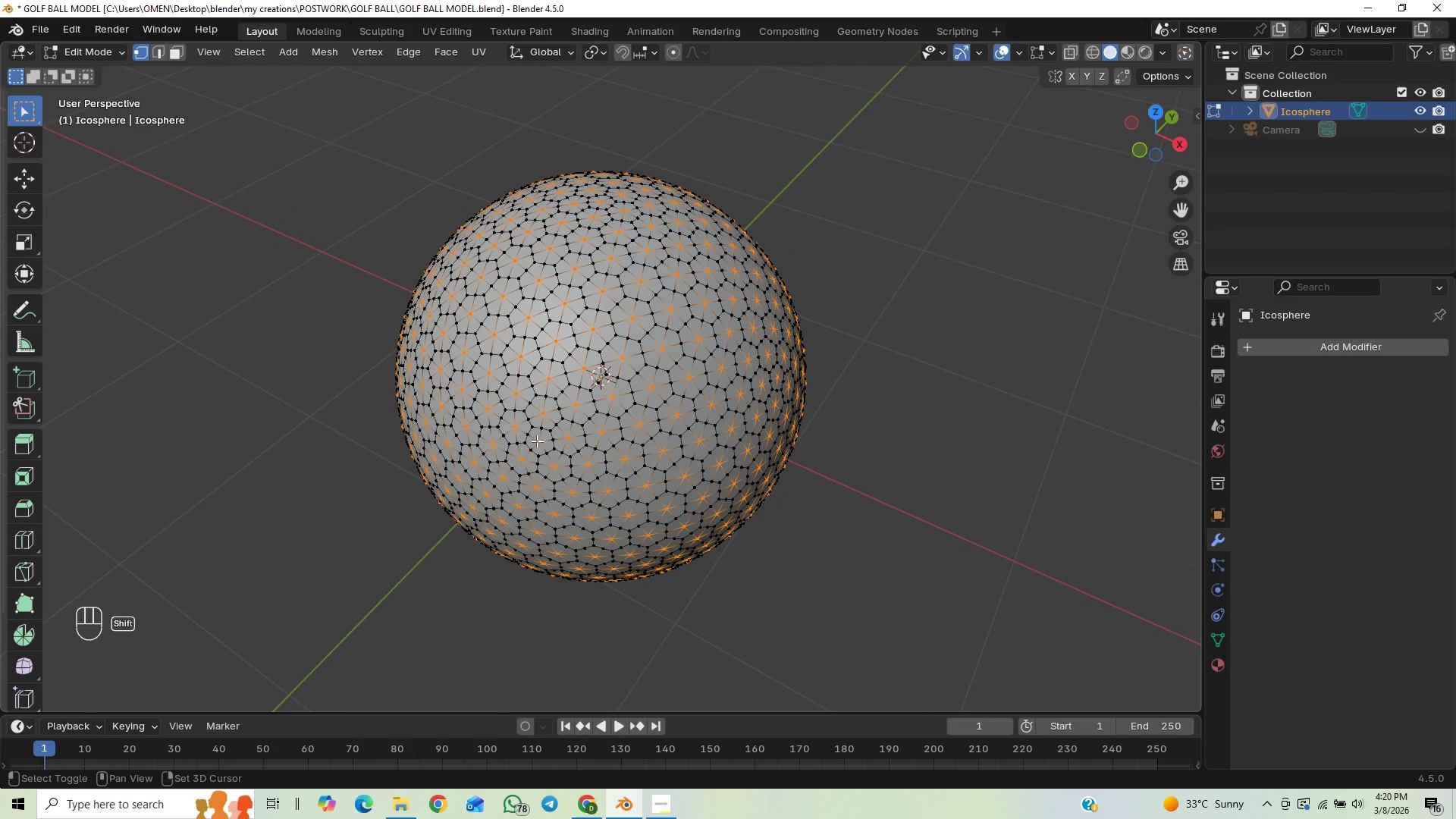 
key(Shift+ShiftLeft)
 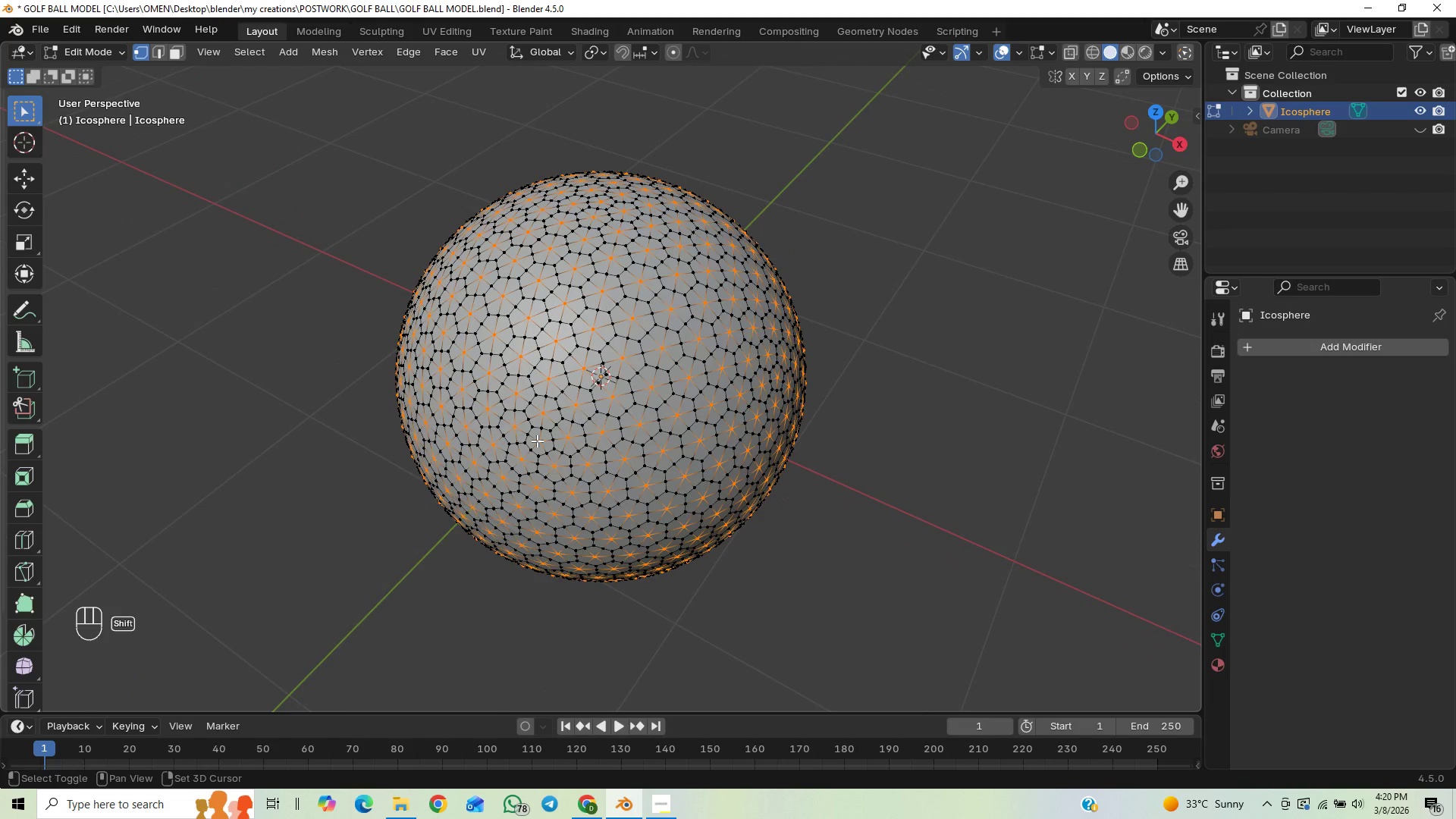 
key(Shift+ShiftLeft)
 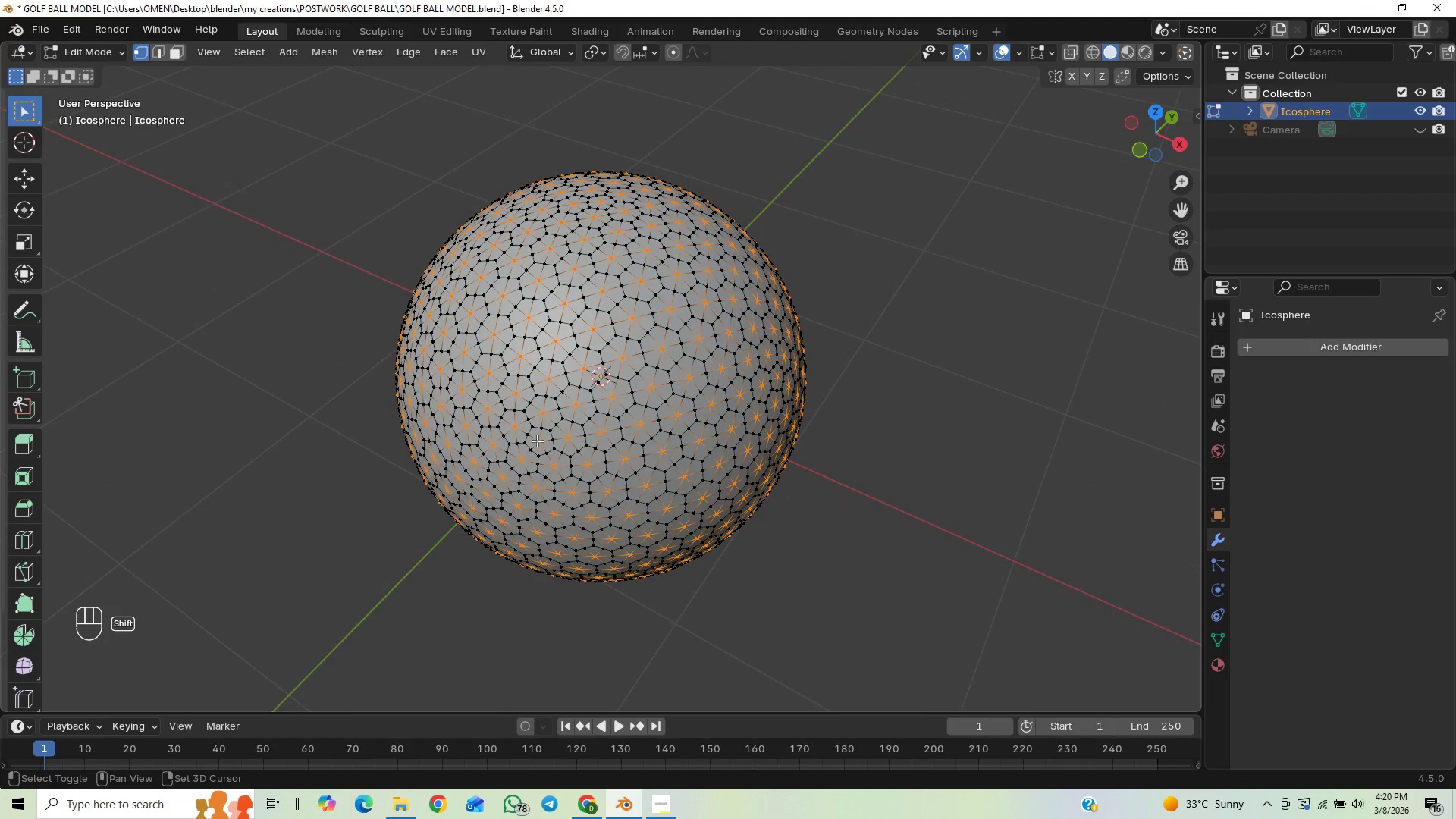 
key(Shift+ShiftLeft)
 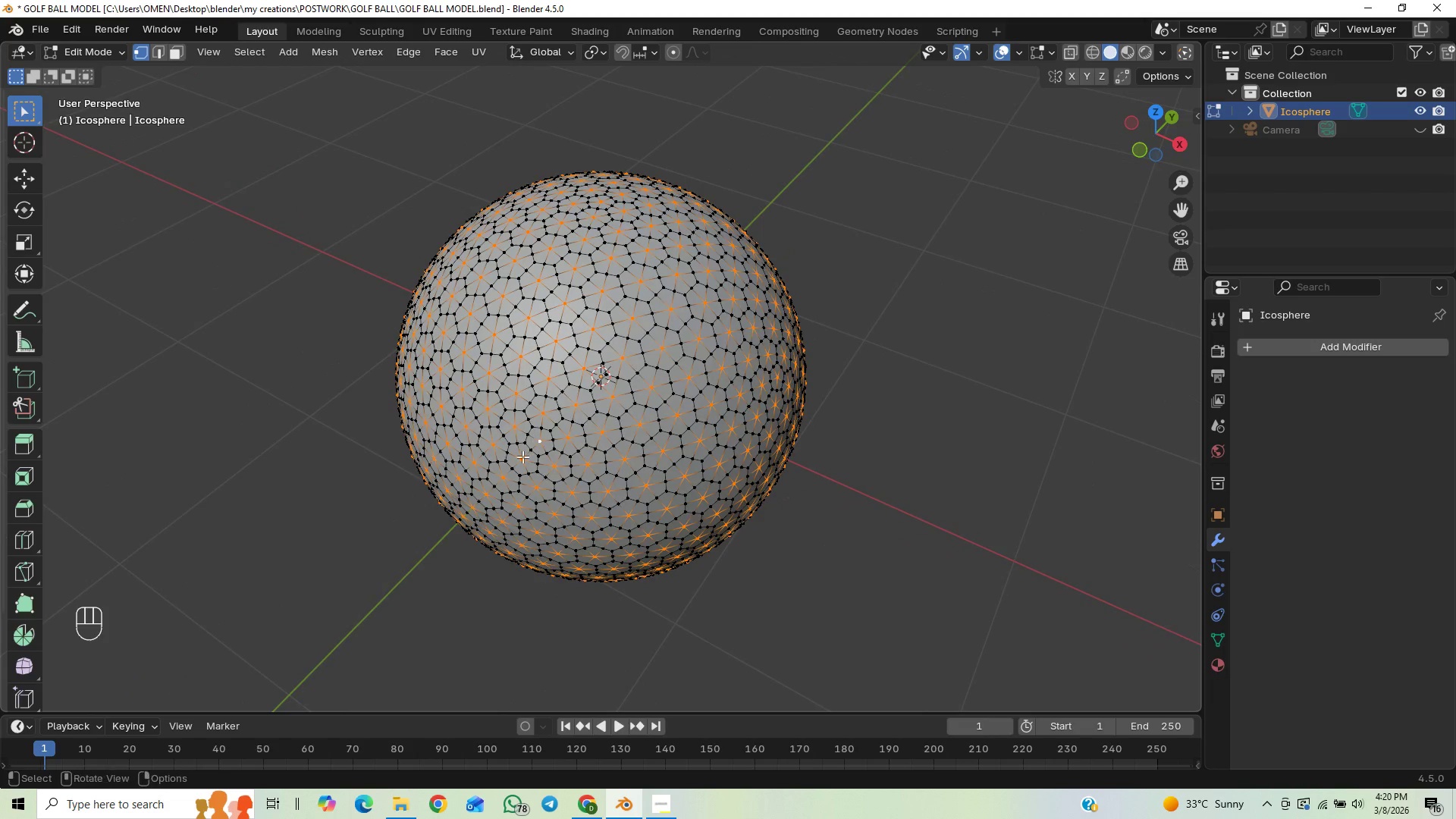 
key(Shift+ShiftLeft)
 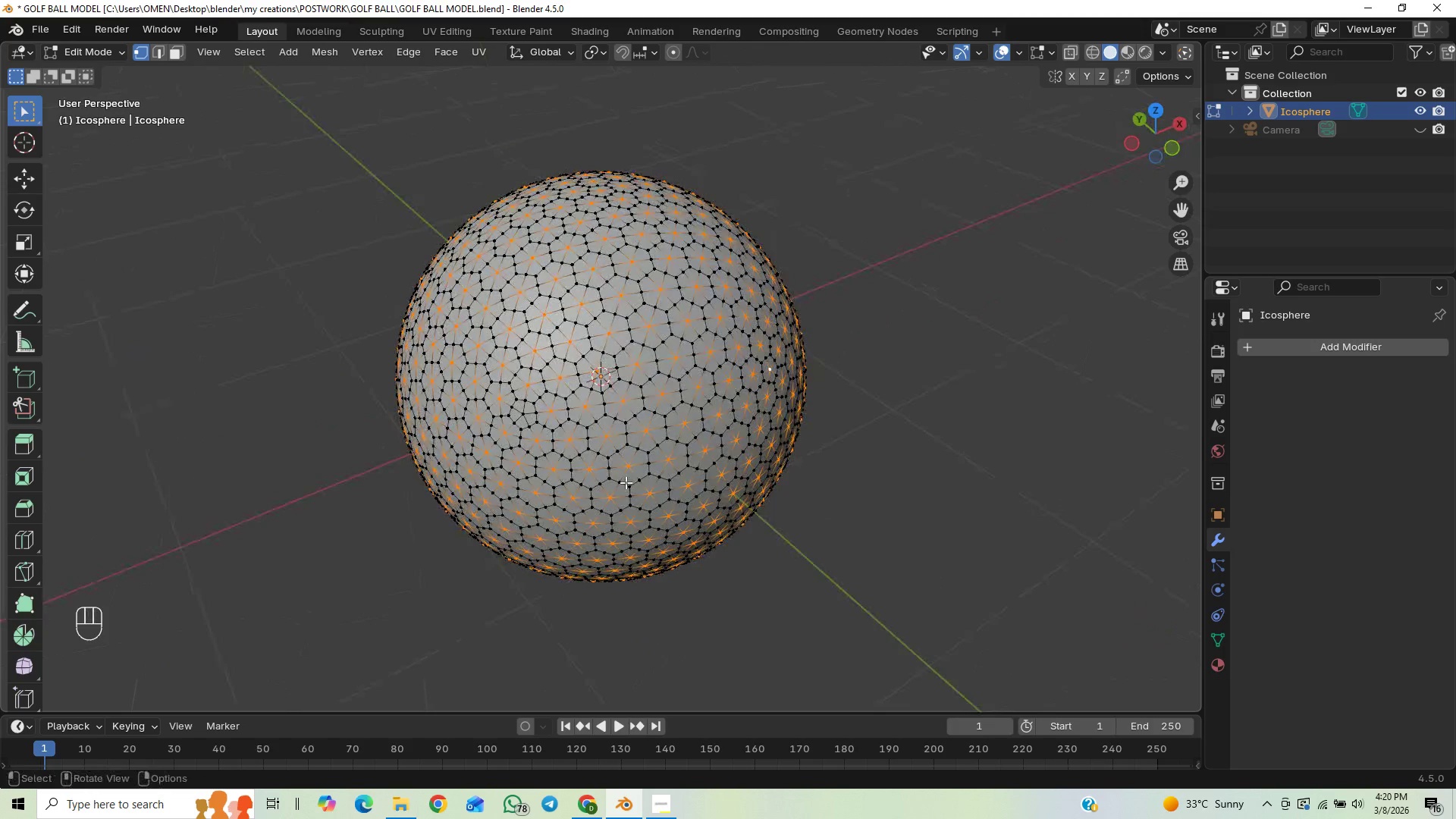 
hold_key(key=ShiftLeft, duration=1.33)
 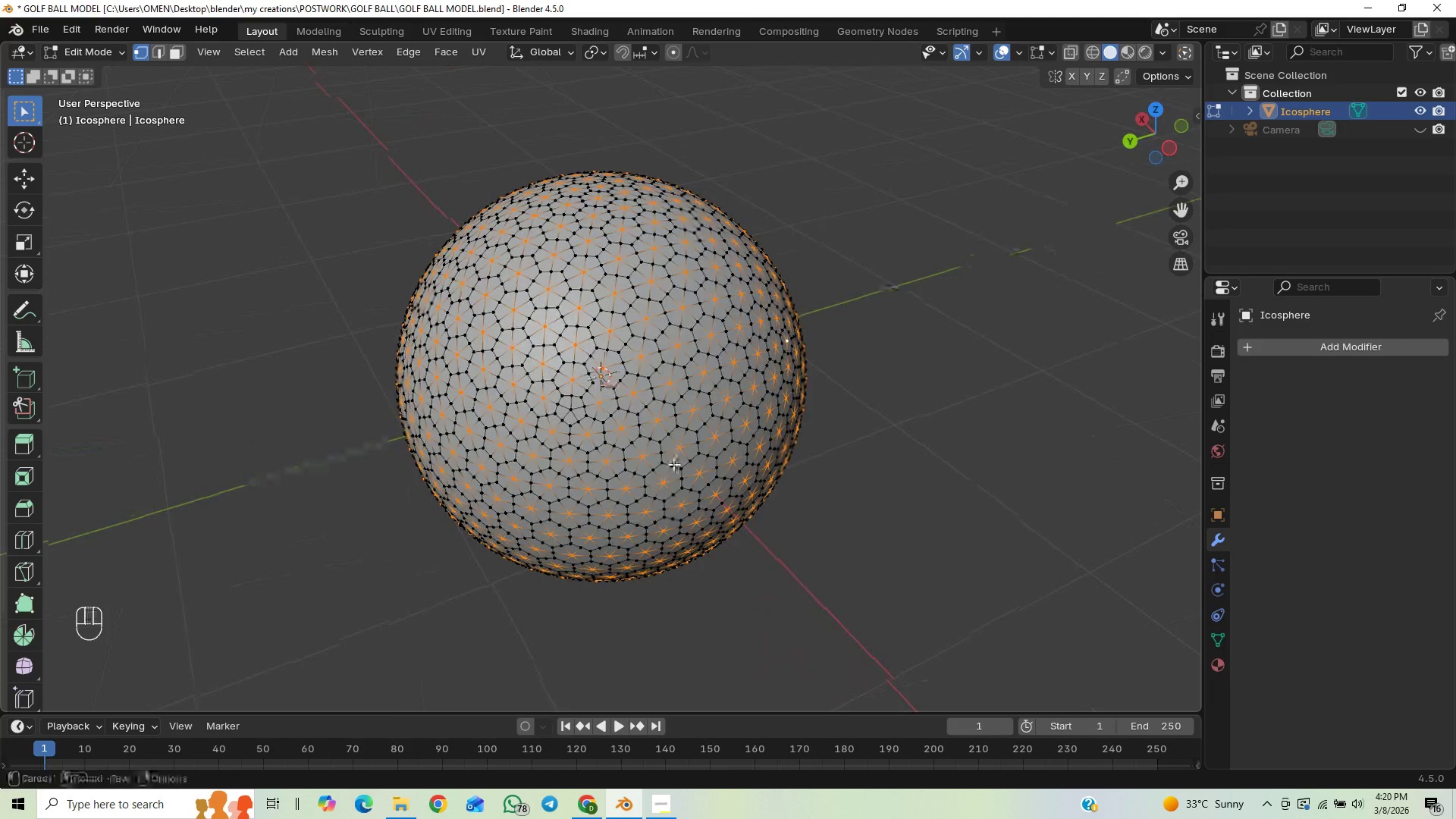 
wait(5.12)
 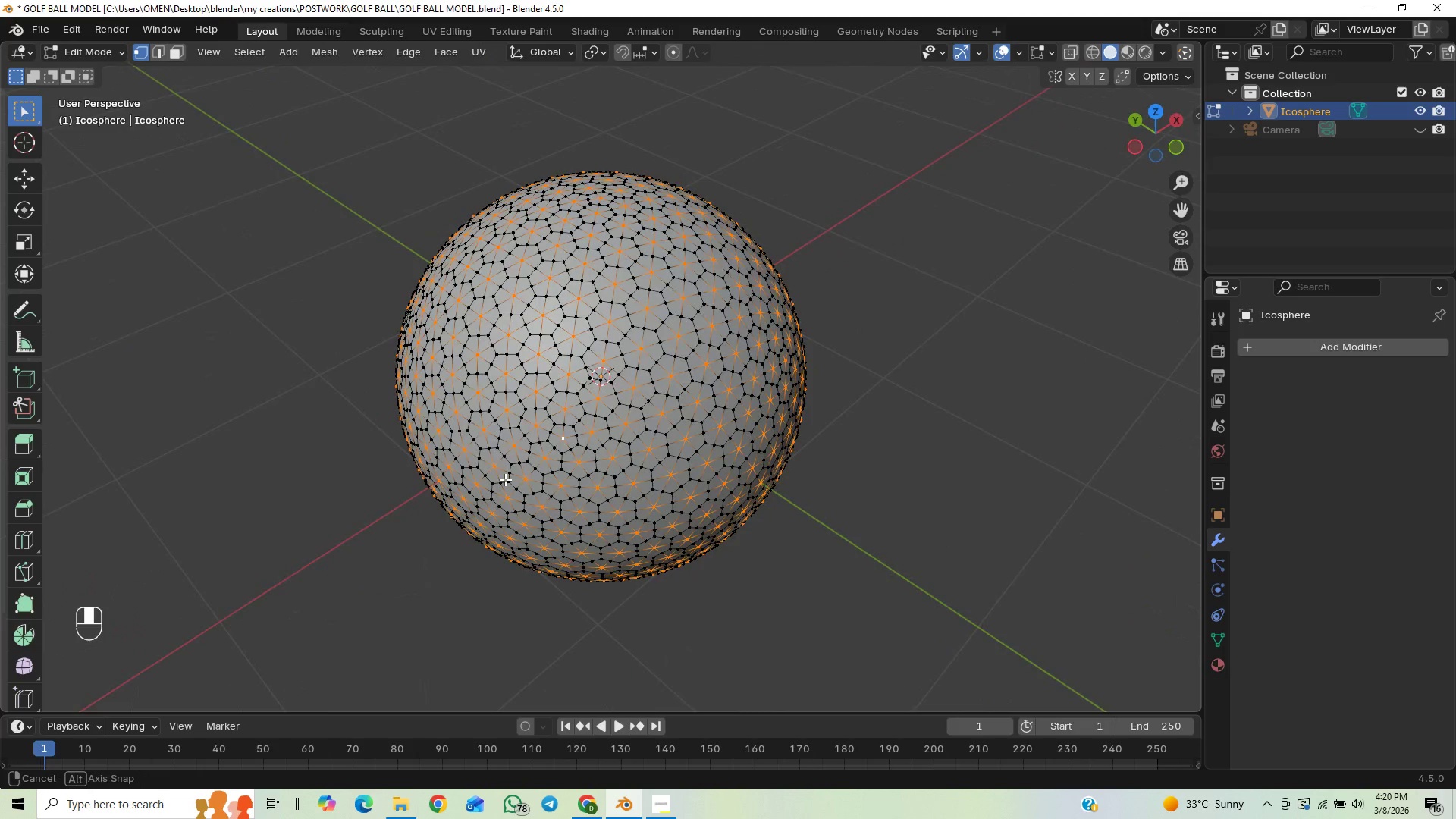 
hold_key(key=ShiftLeft, duration=1.42)
left_click([570, 409])
 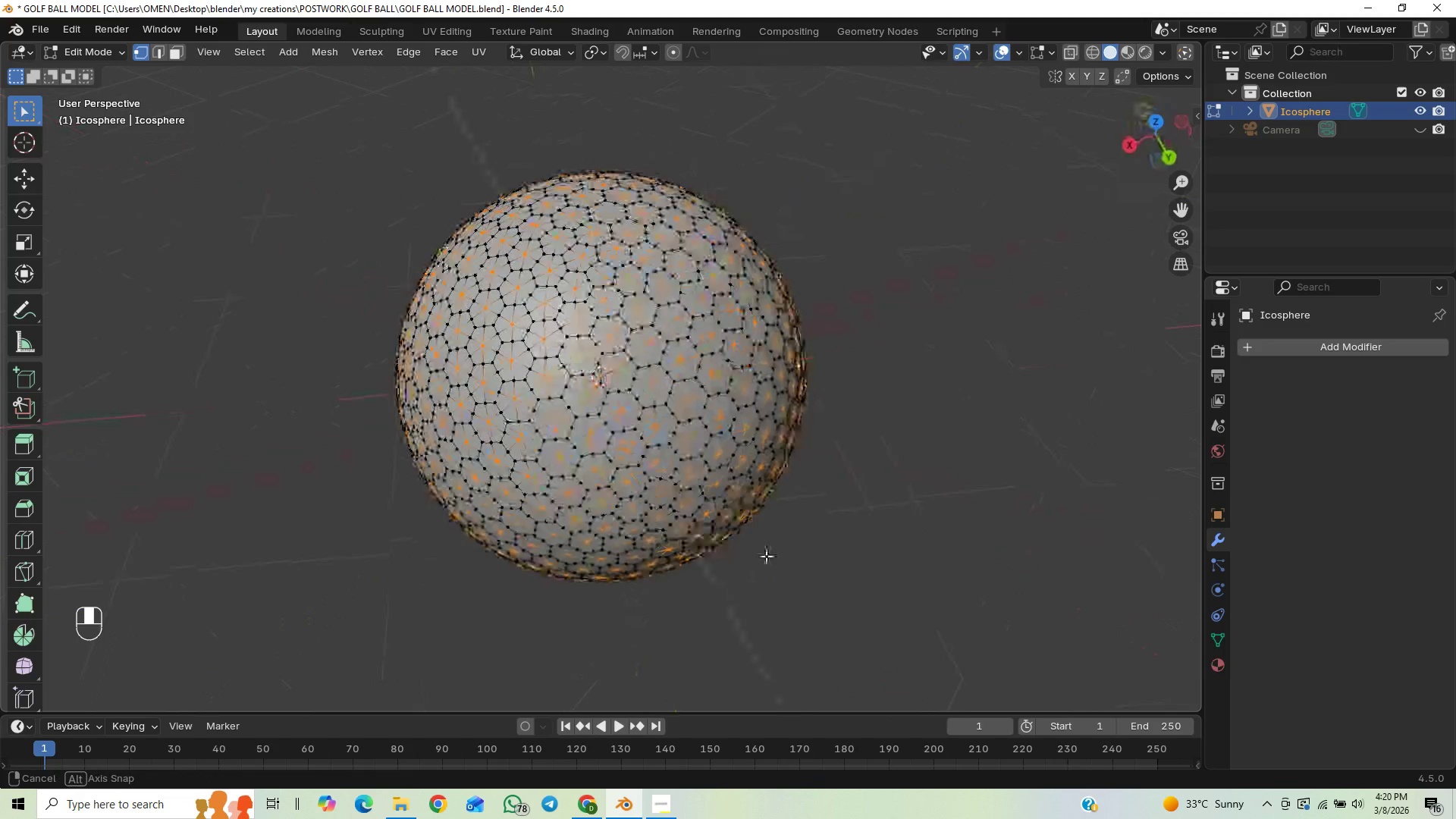 
wait(8.34)
 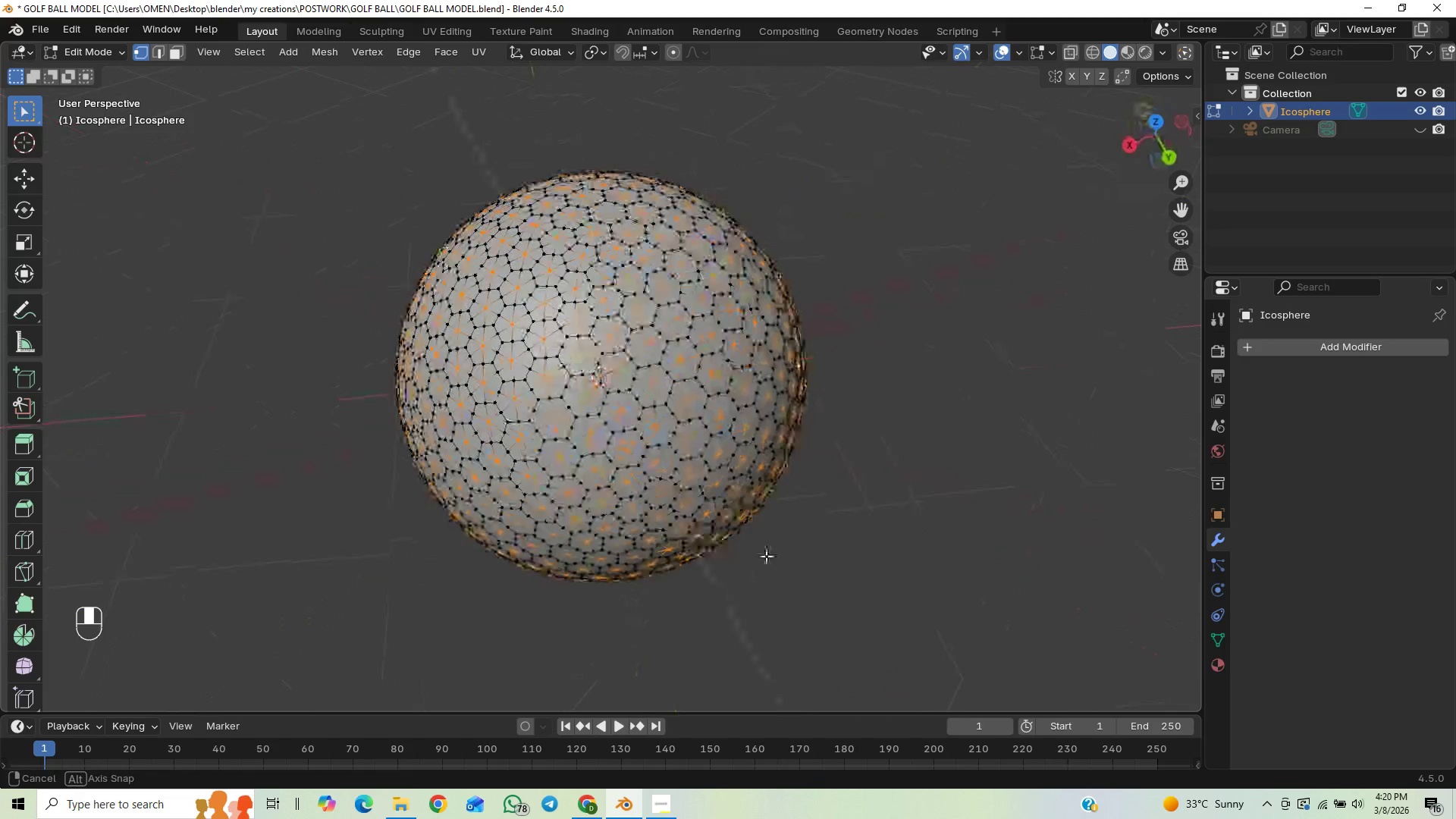 
hold_key(key=ShiftLeft, duration=1.5)
 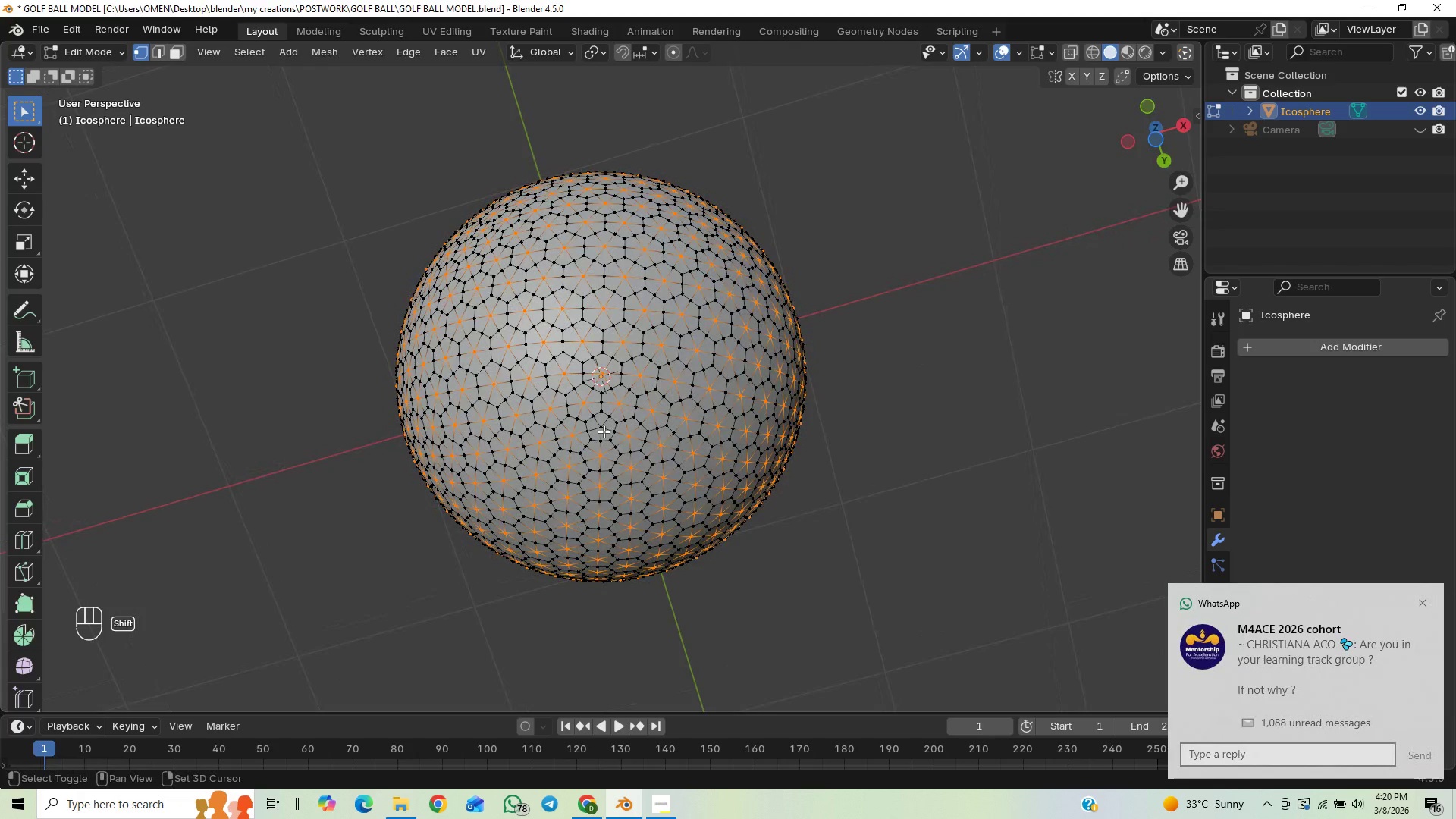 
hold_key(key=ShiftLeft, duration=1.5)
left_click([598, 425])
 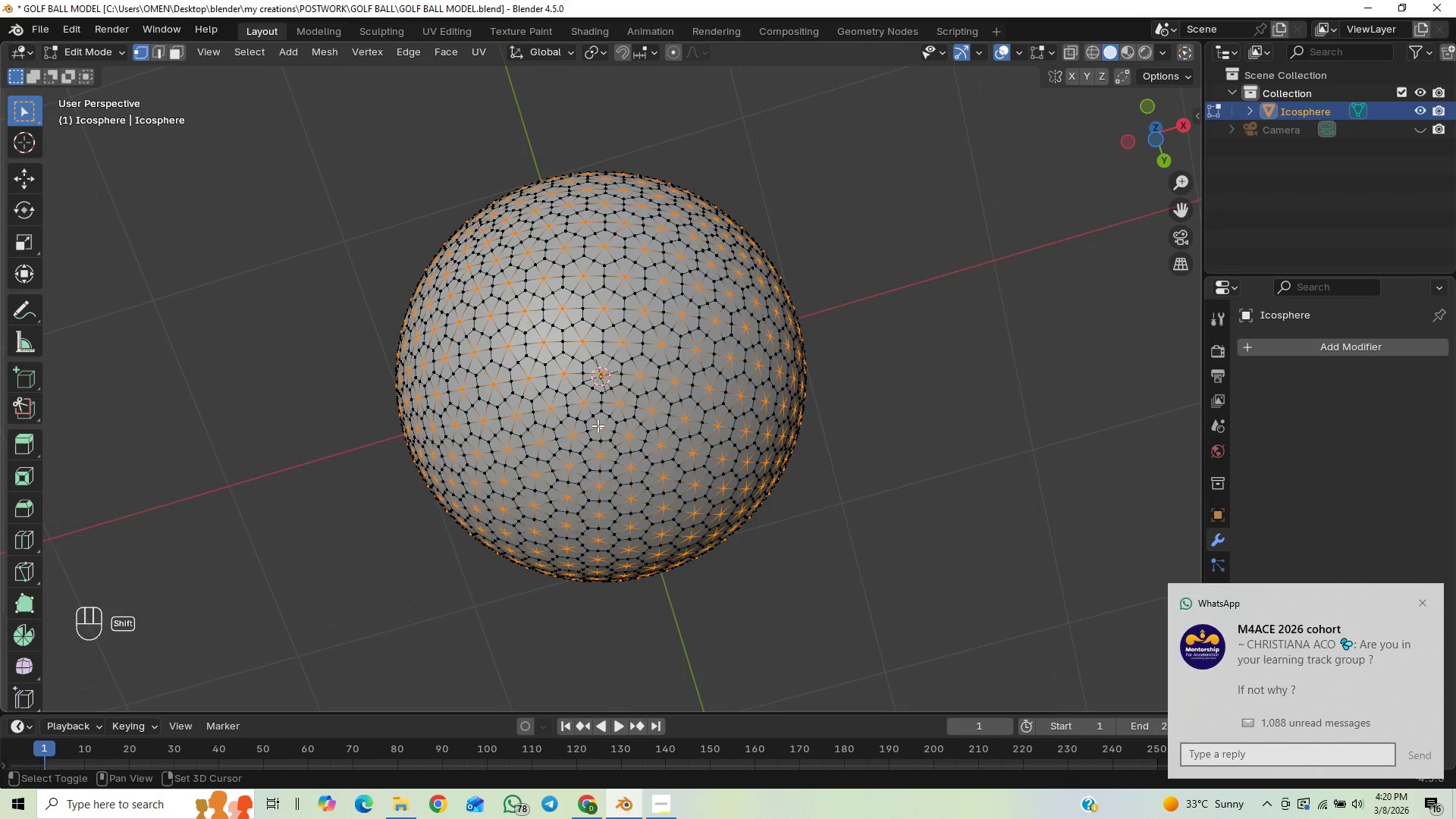 
key(Shift+ShiftLeft)
 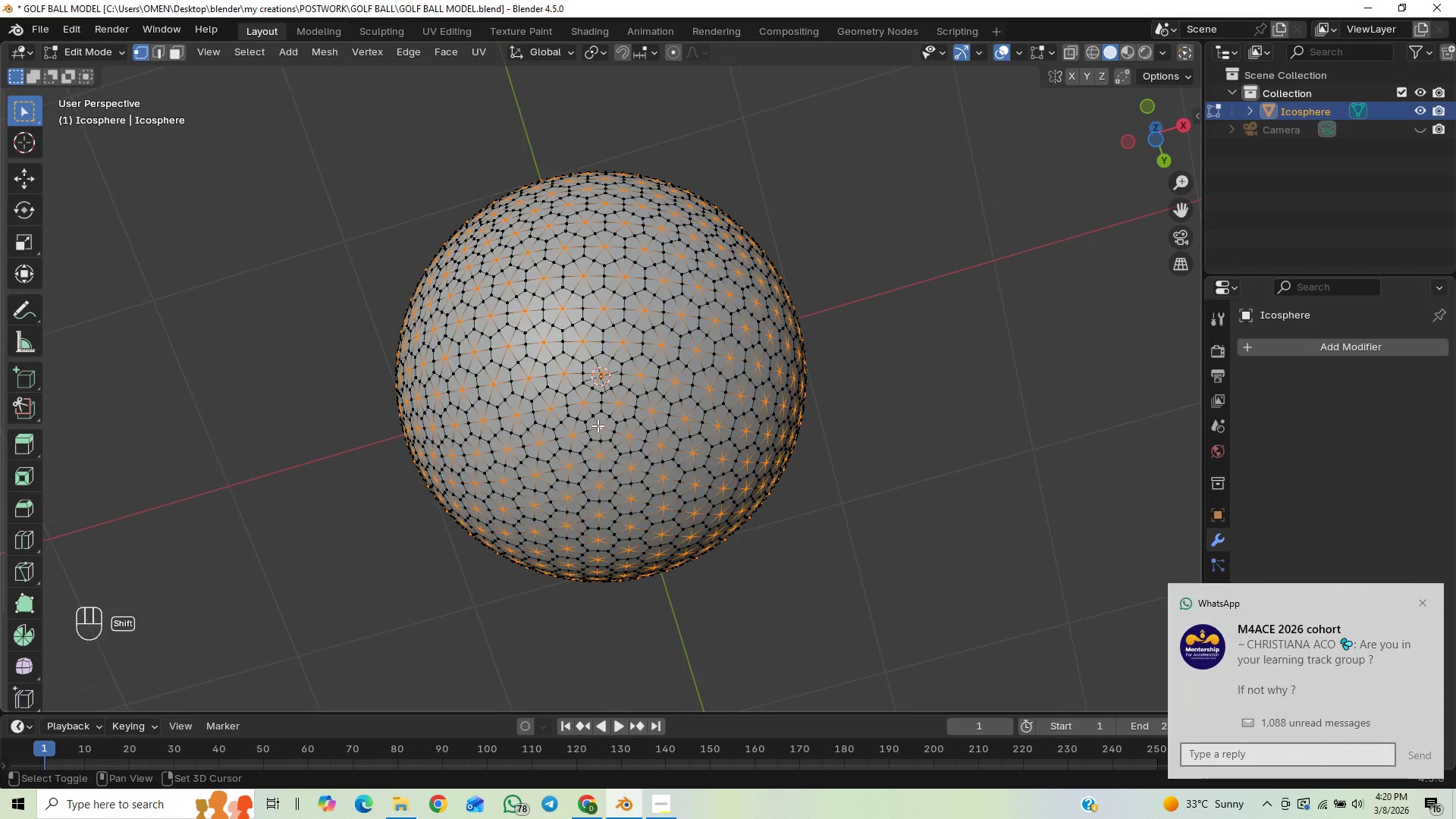 
key(Shift+ShiftLeft)
 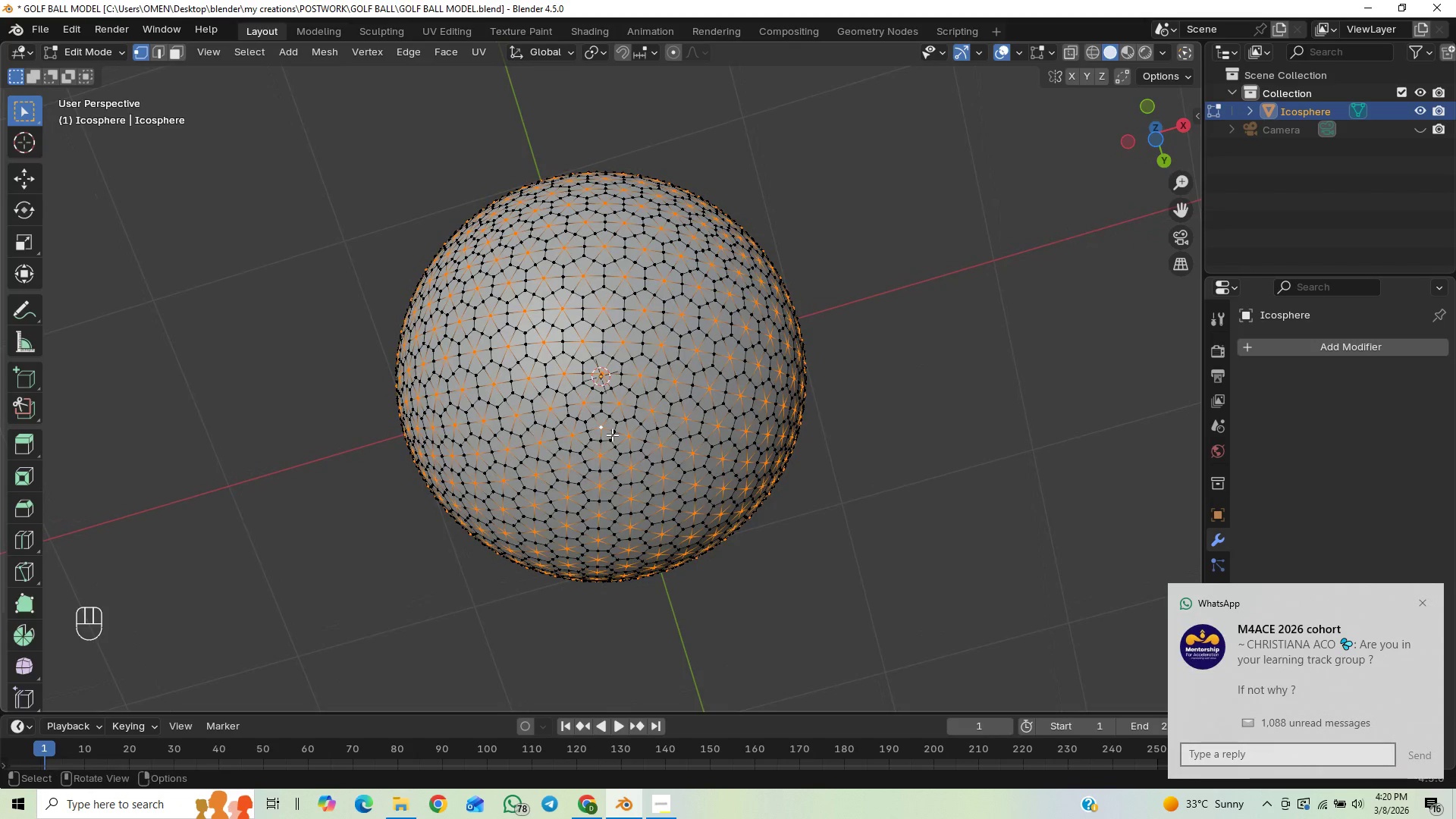 
key(Shift+ShiftLeft)
 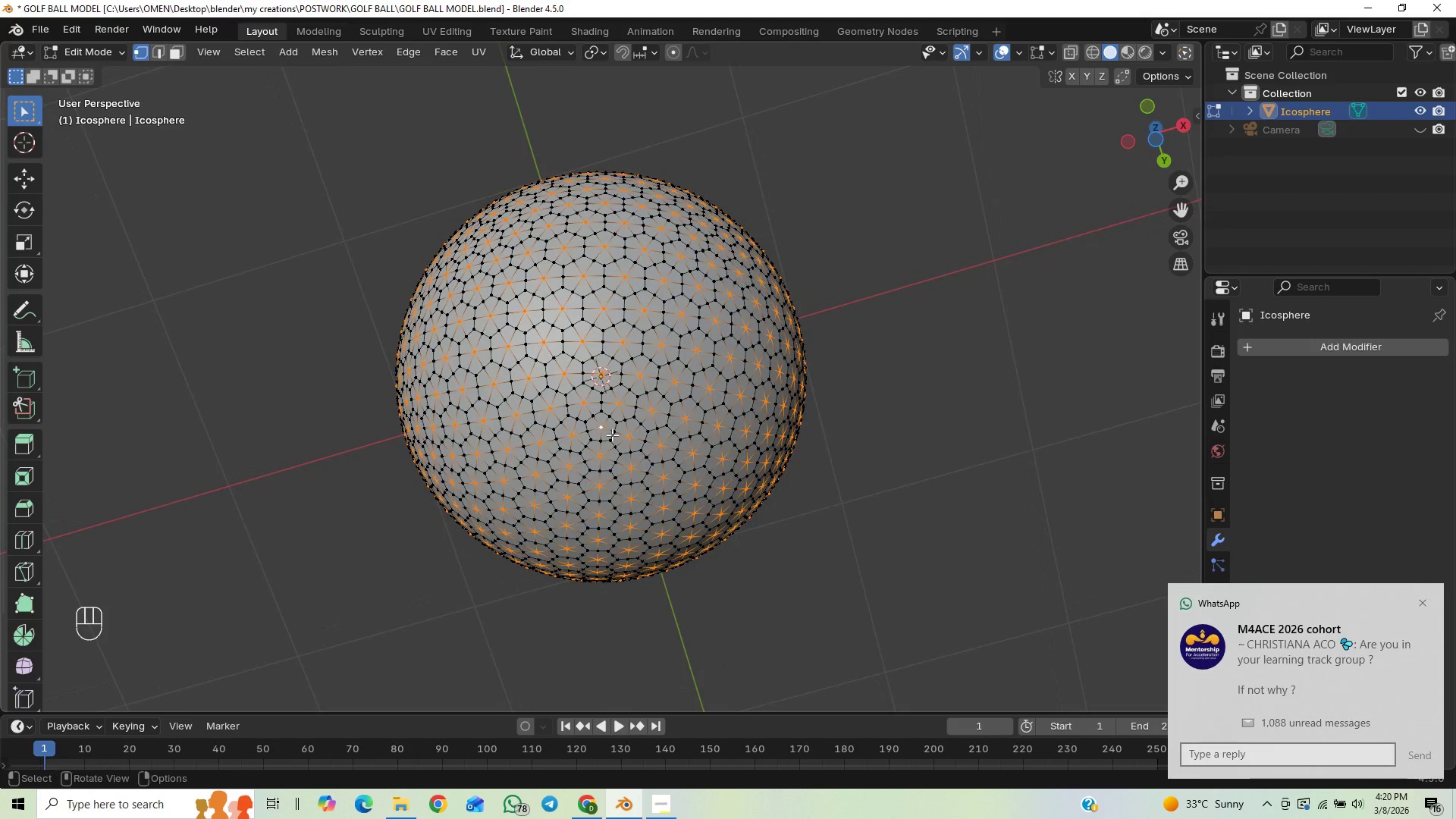 
key(Shift+ShiftLeft)
 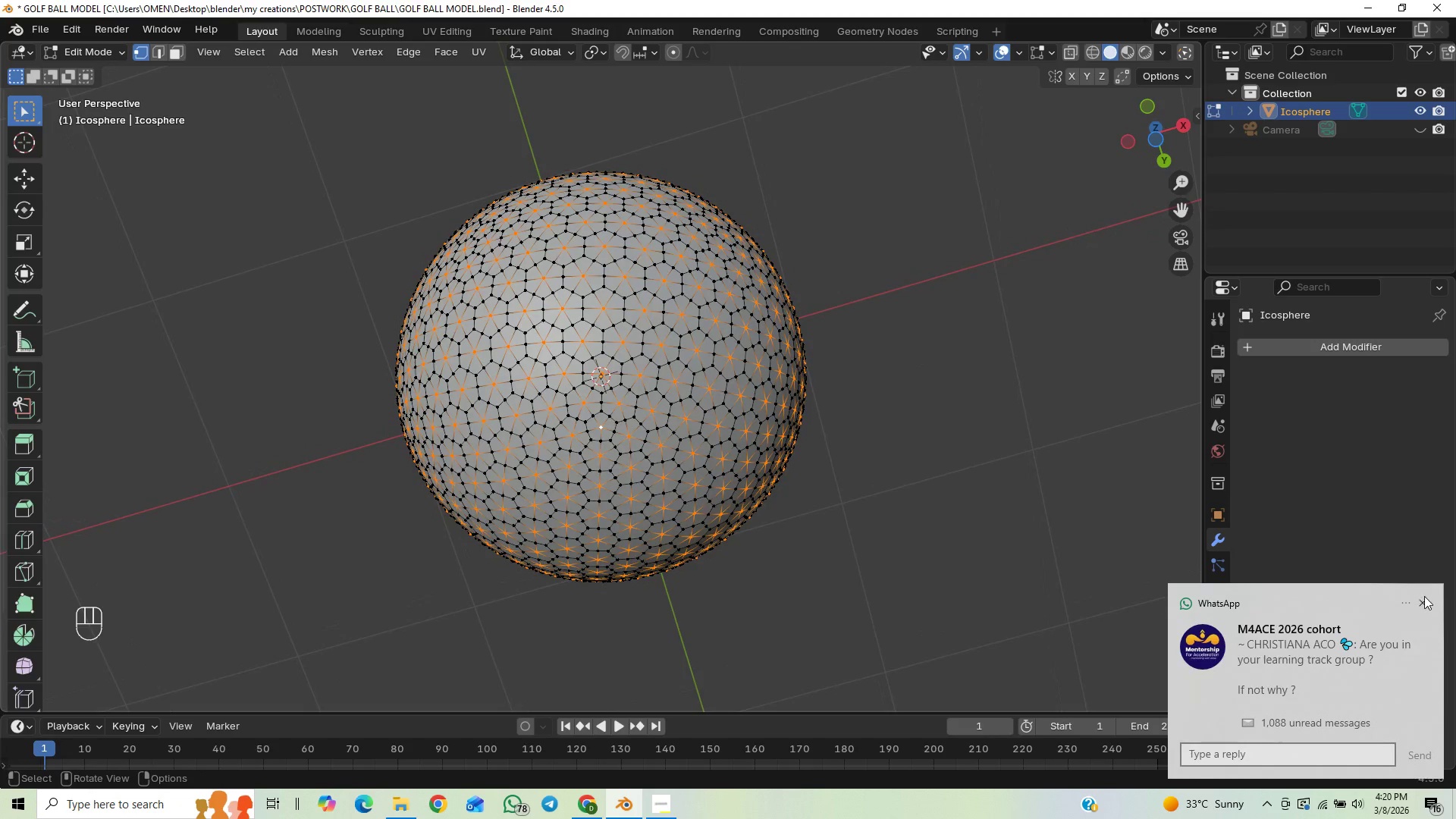 
left_click([1424, 600])
 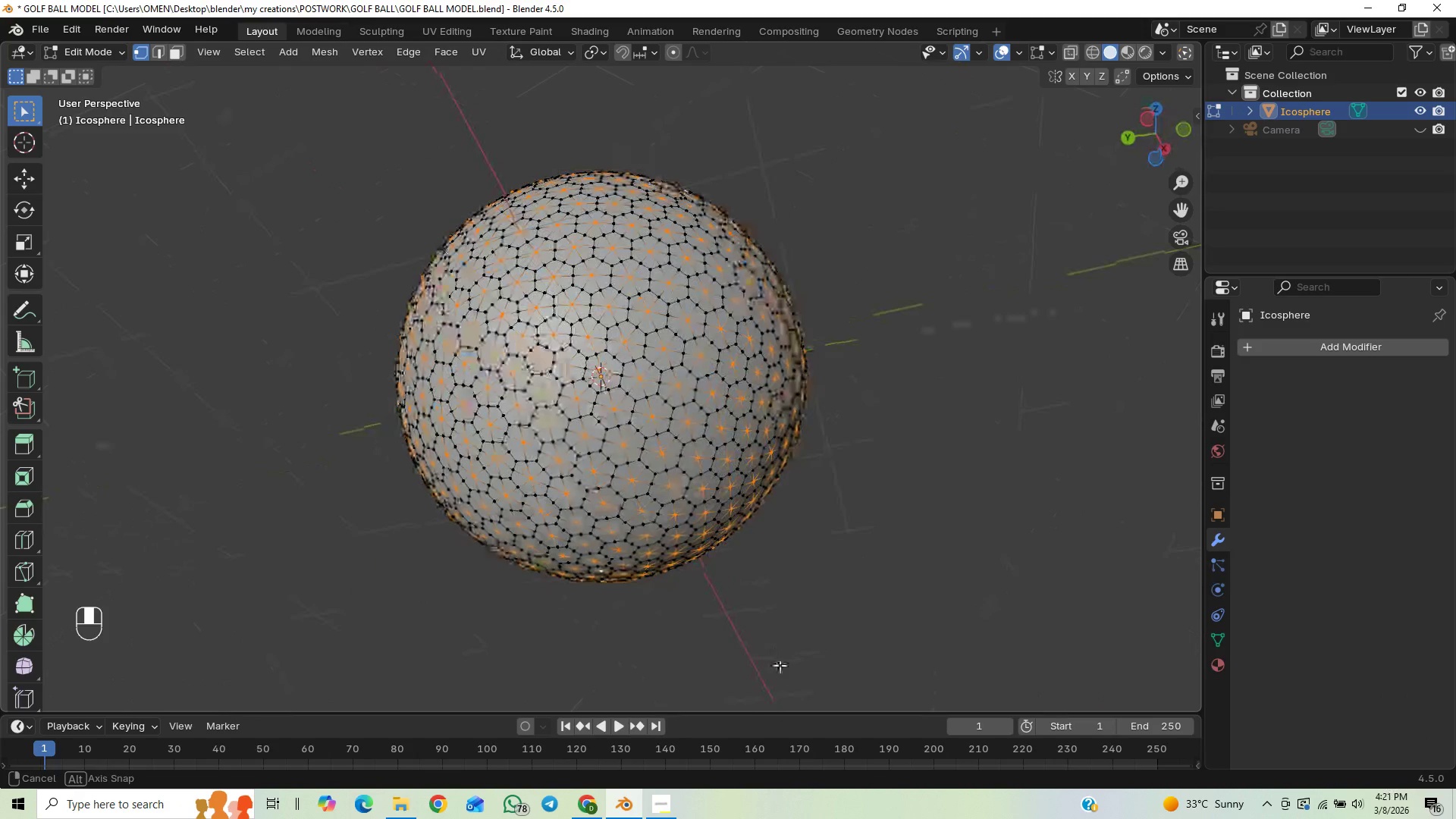 
wait(9.2)
 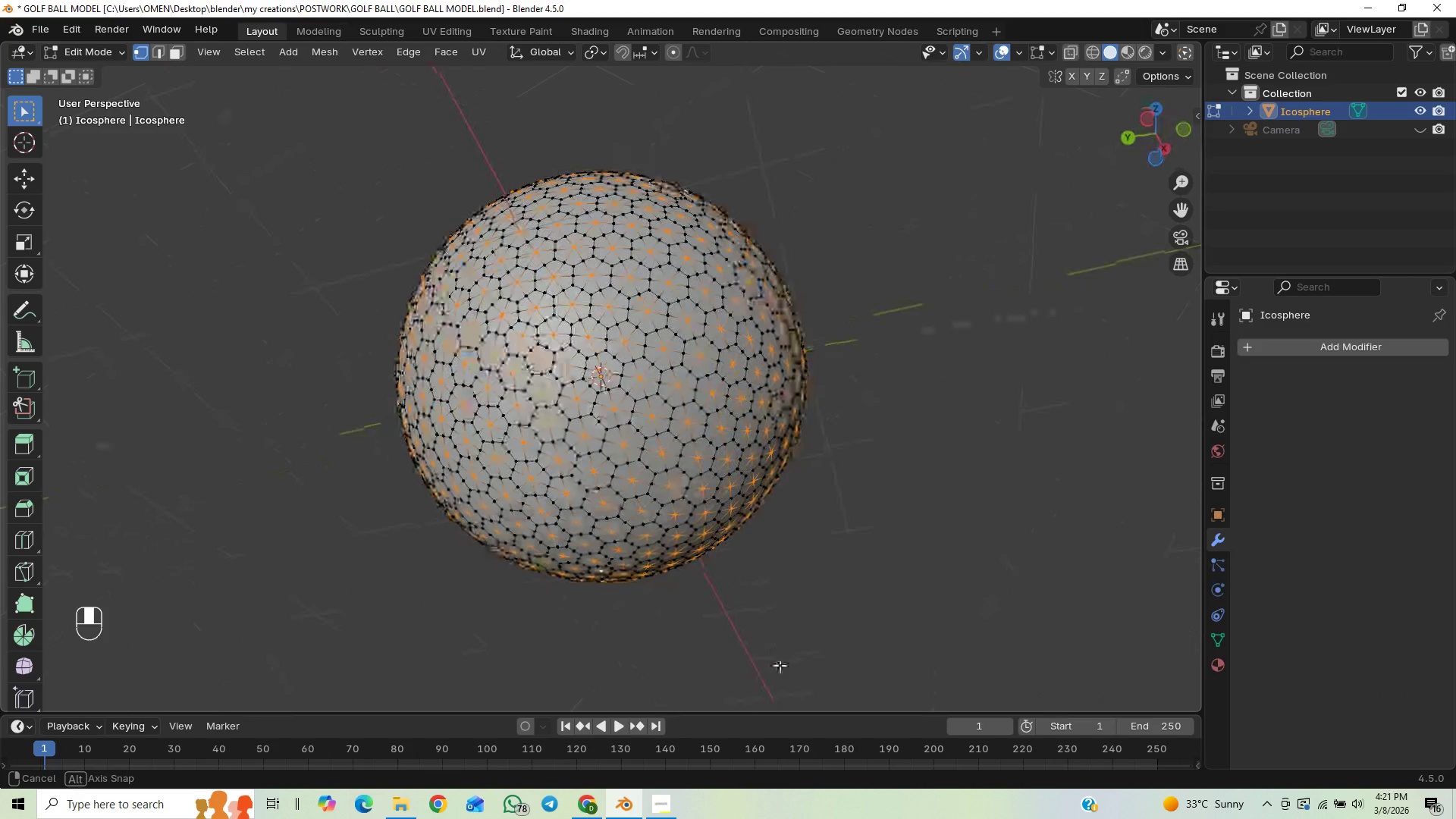 
key(End)
 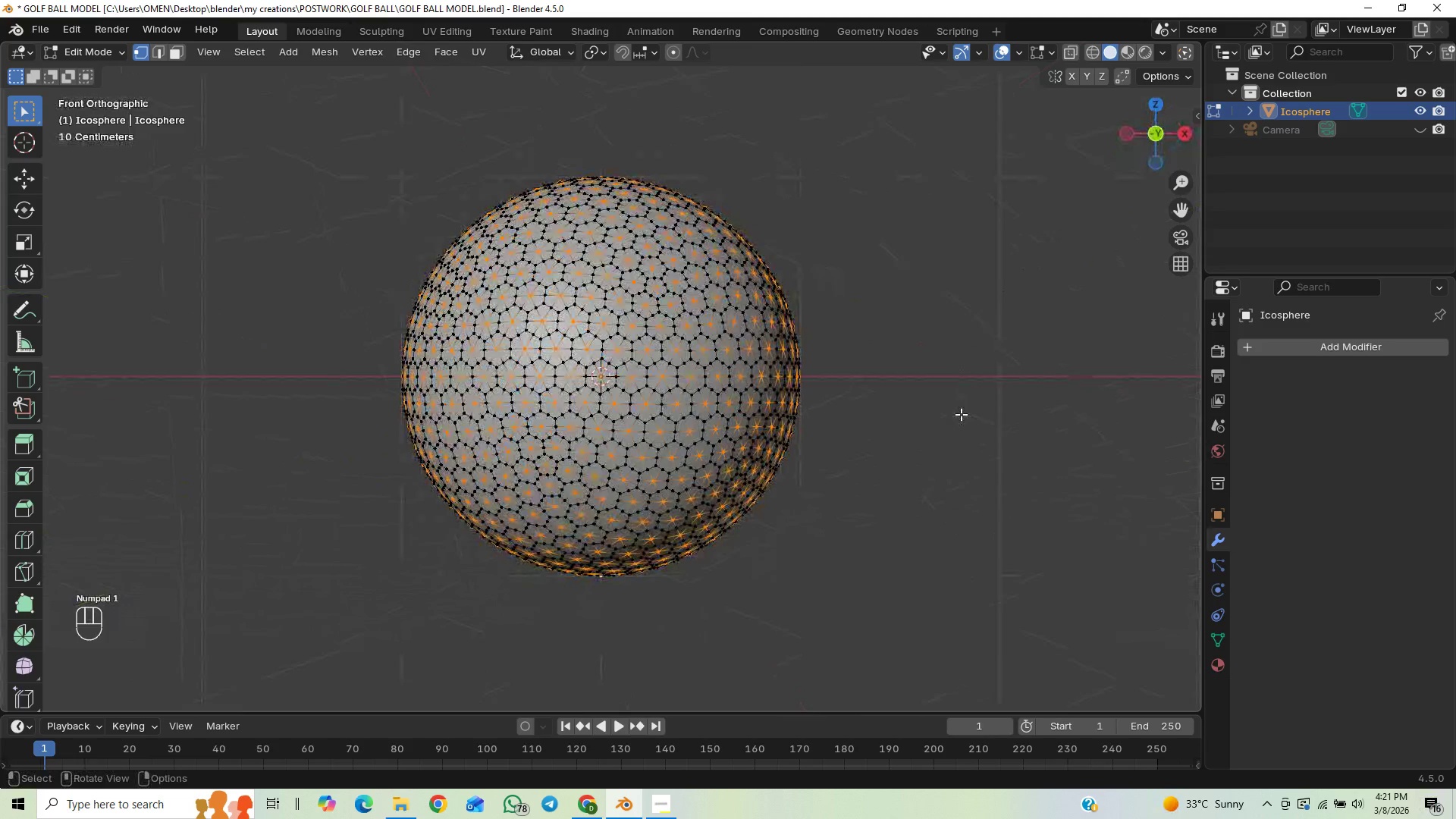 
key(Control+Shift+B)
 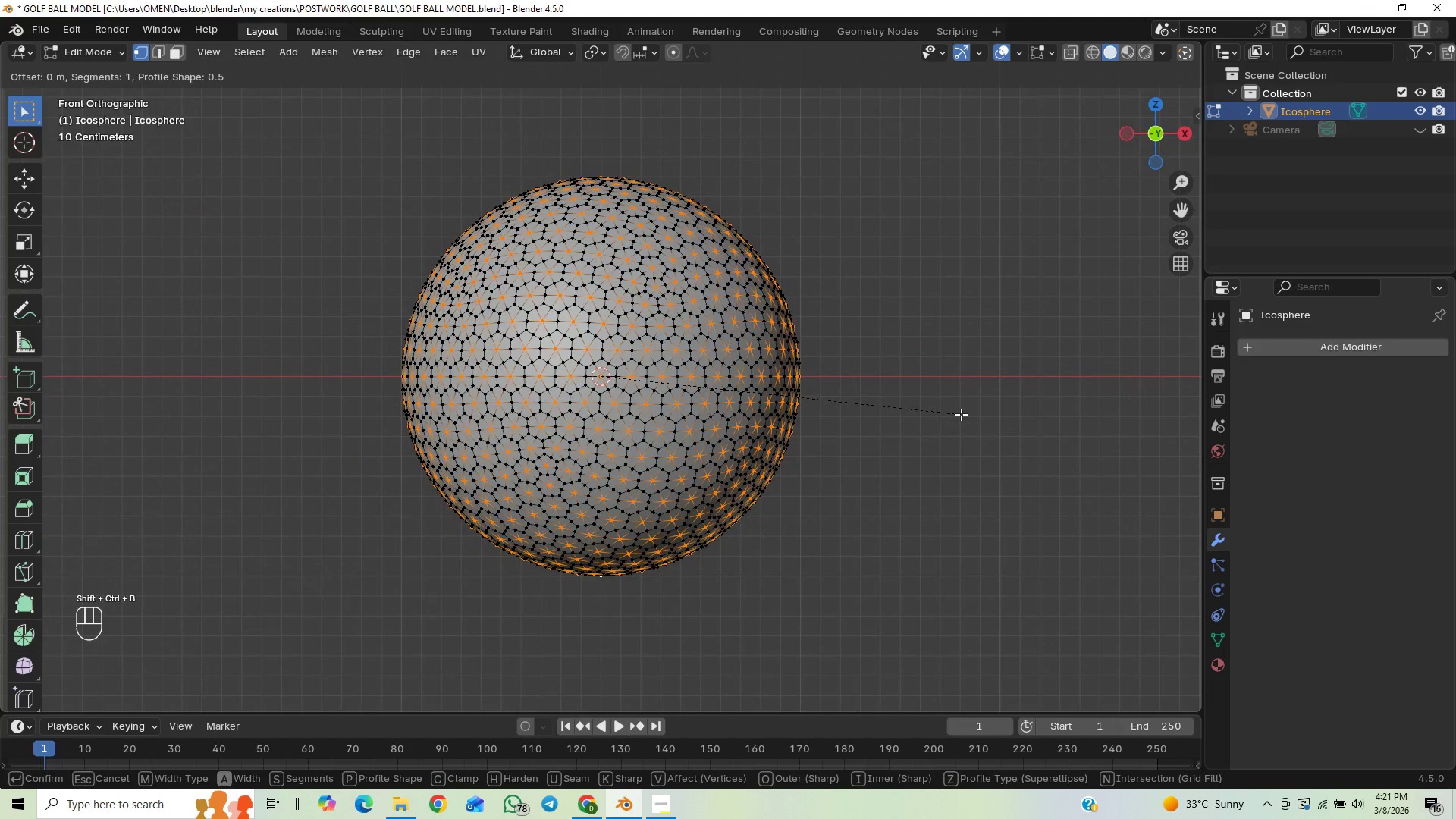 
hold_key(key=ShiftLeft, duration=1.52)
 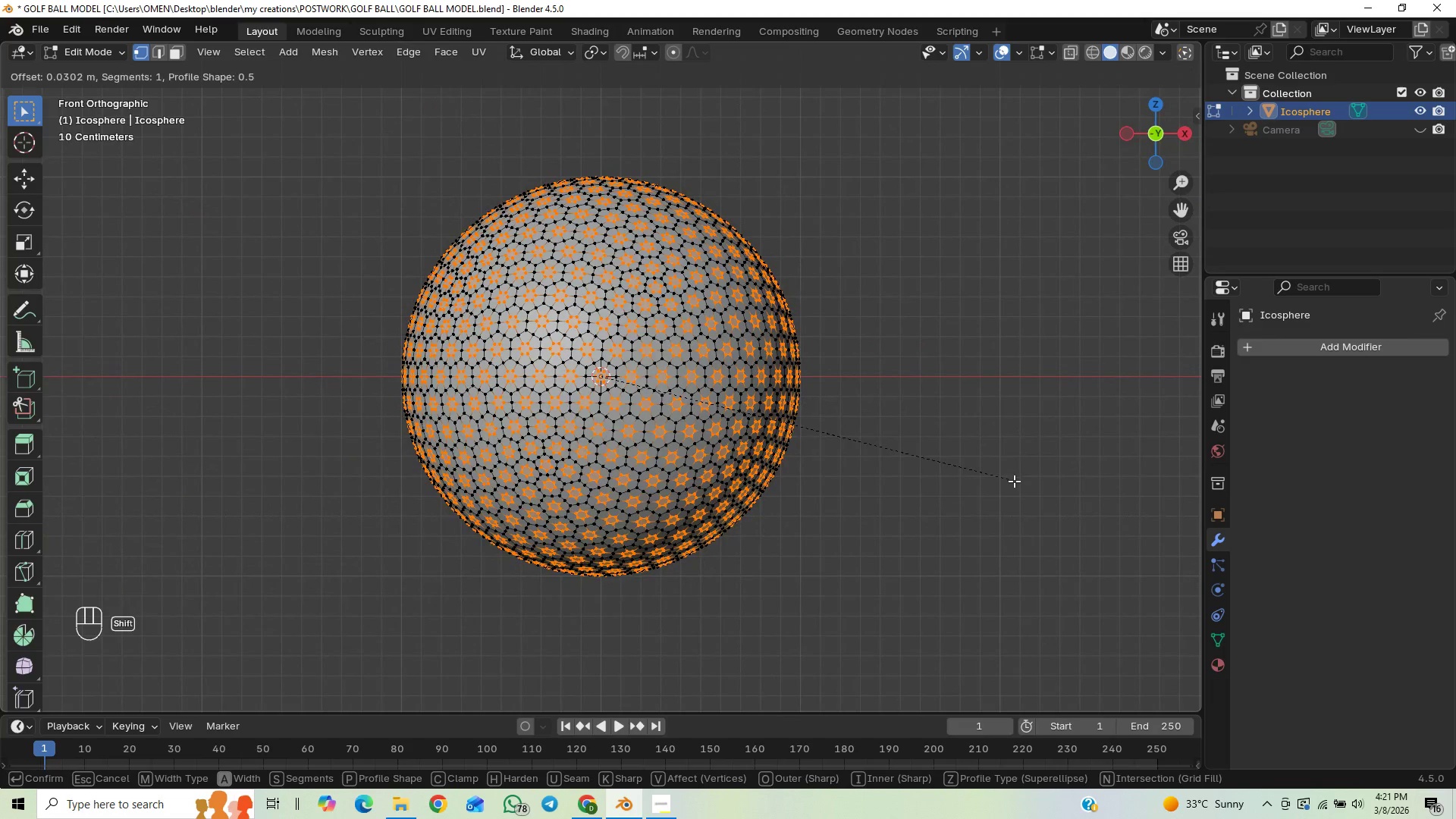 
hold_key(key=ShiftLeft, duration=1.52)
 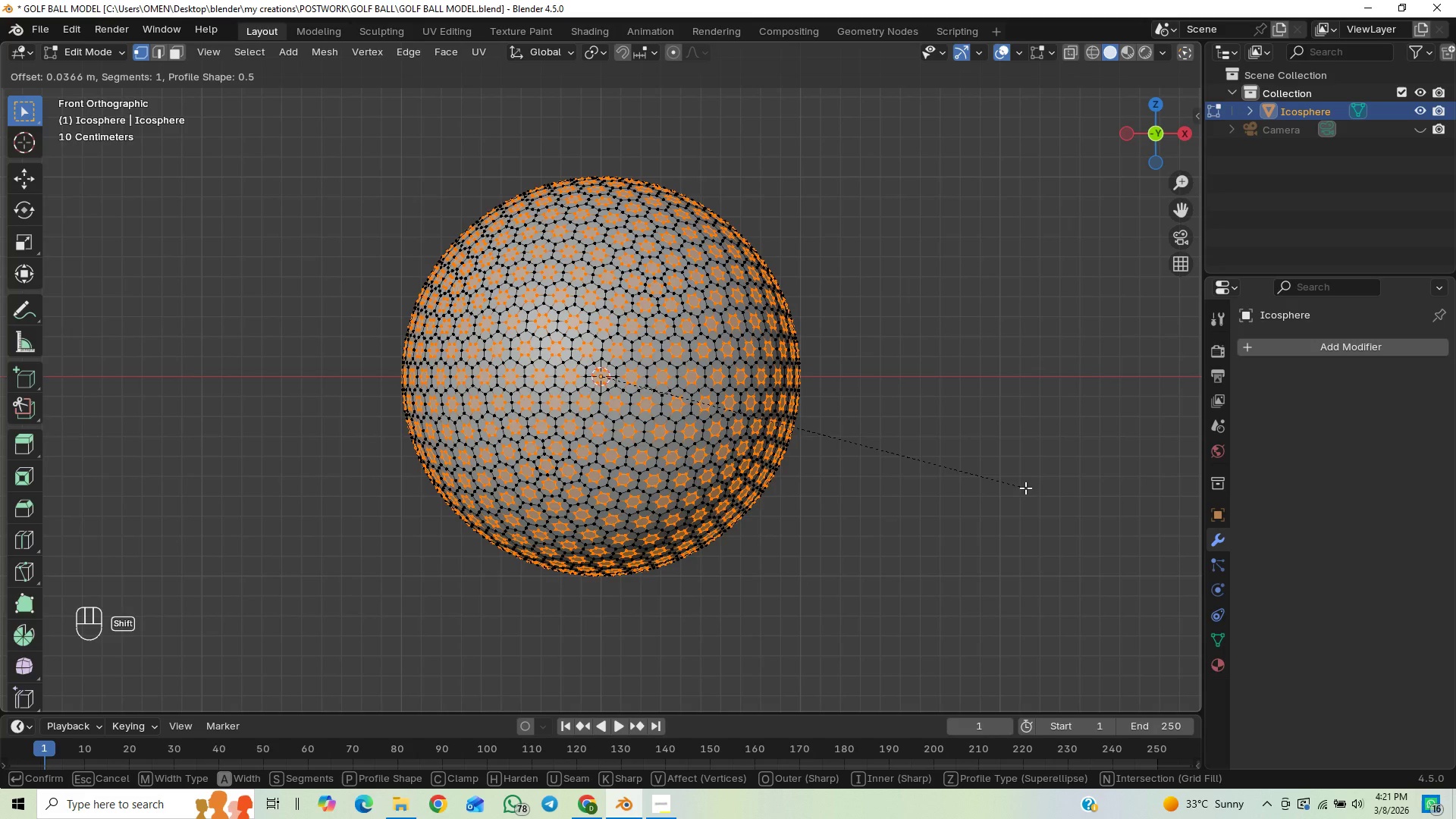 
hold_key(key=ShiftLeft, duration=1.51)
 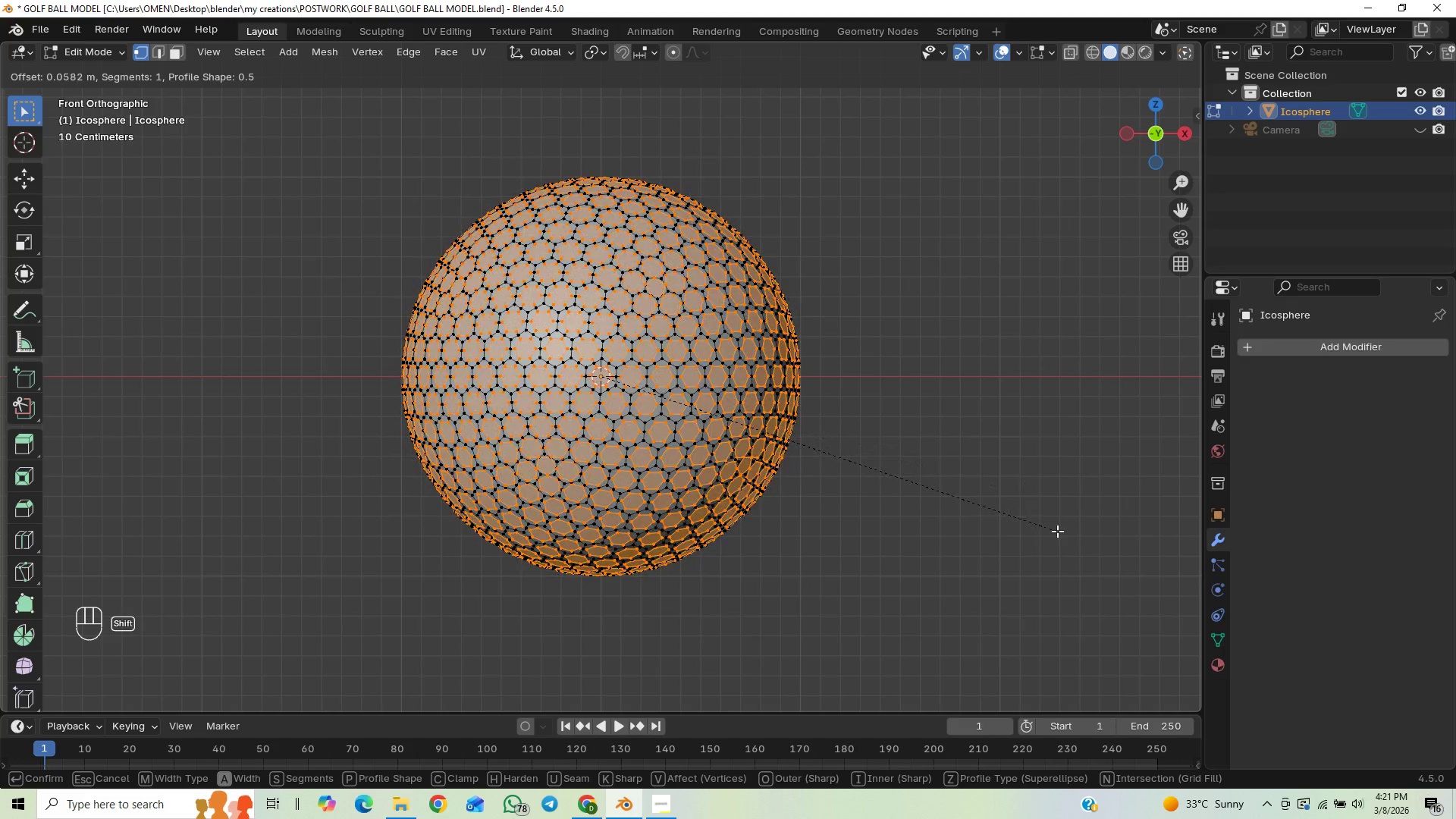 
hold_key(key=ShiftLeft, duration=1.5)
 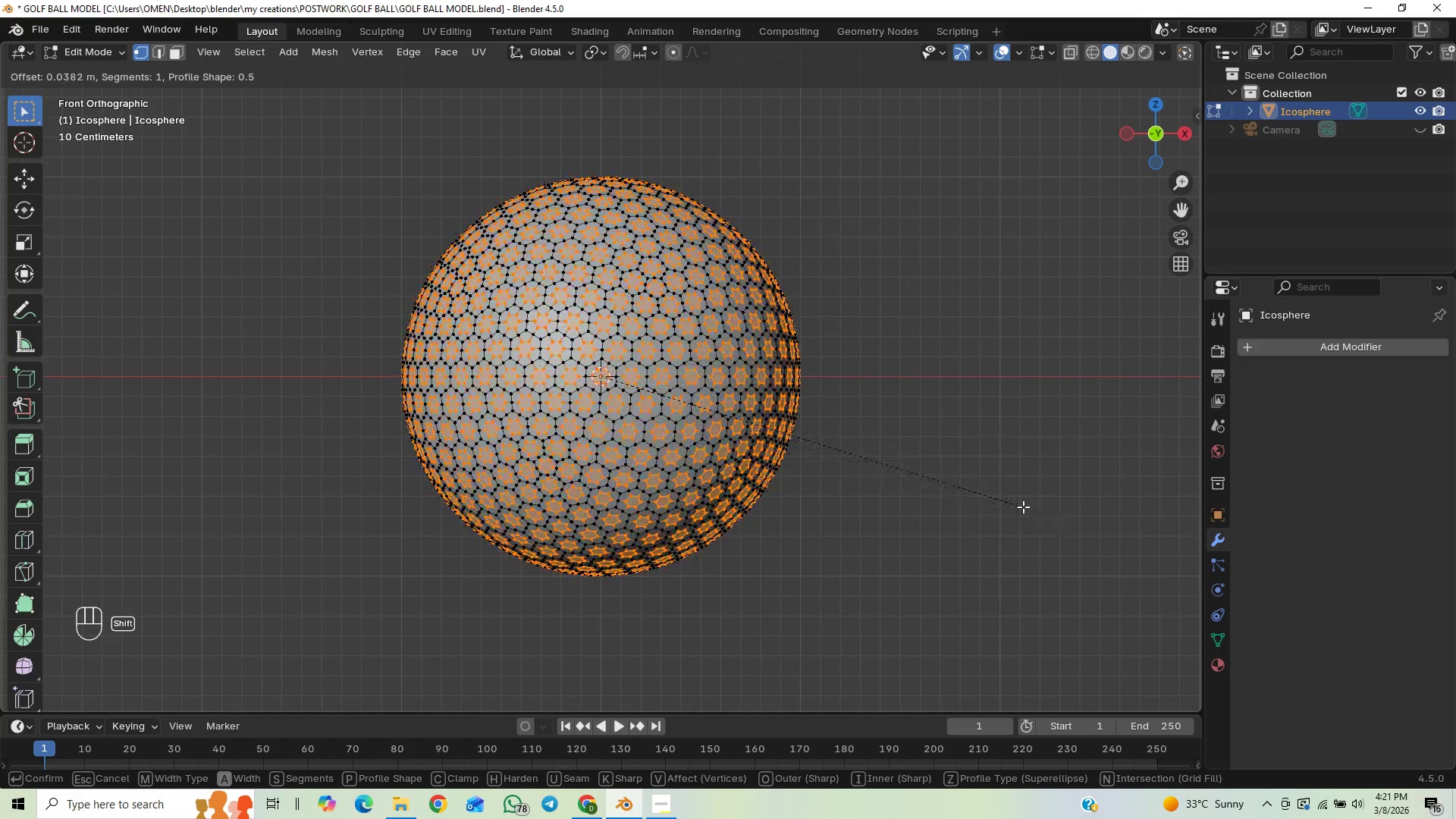 
hold_key(key=ShiftLeft, duration=1.52)
 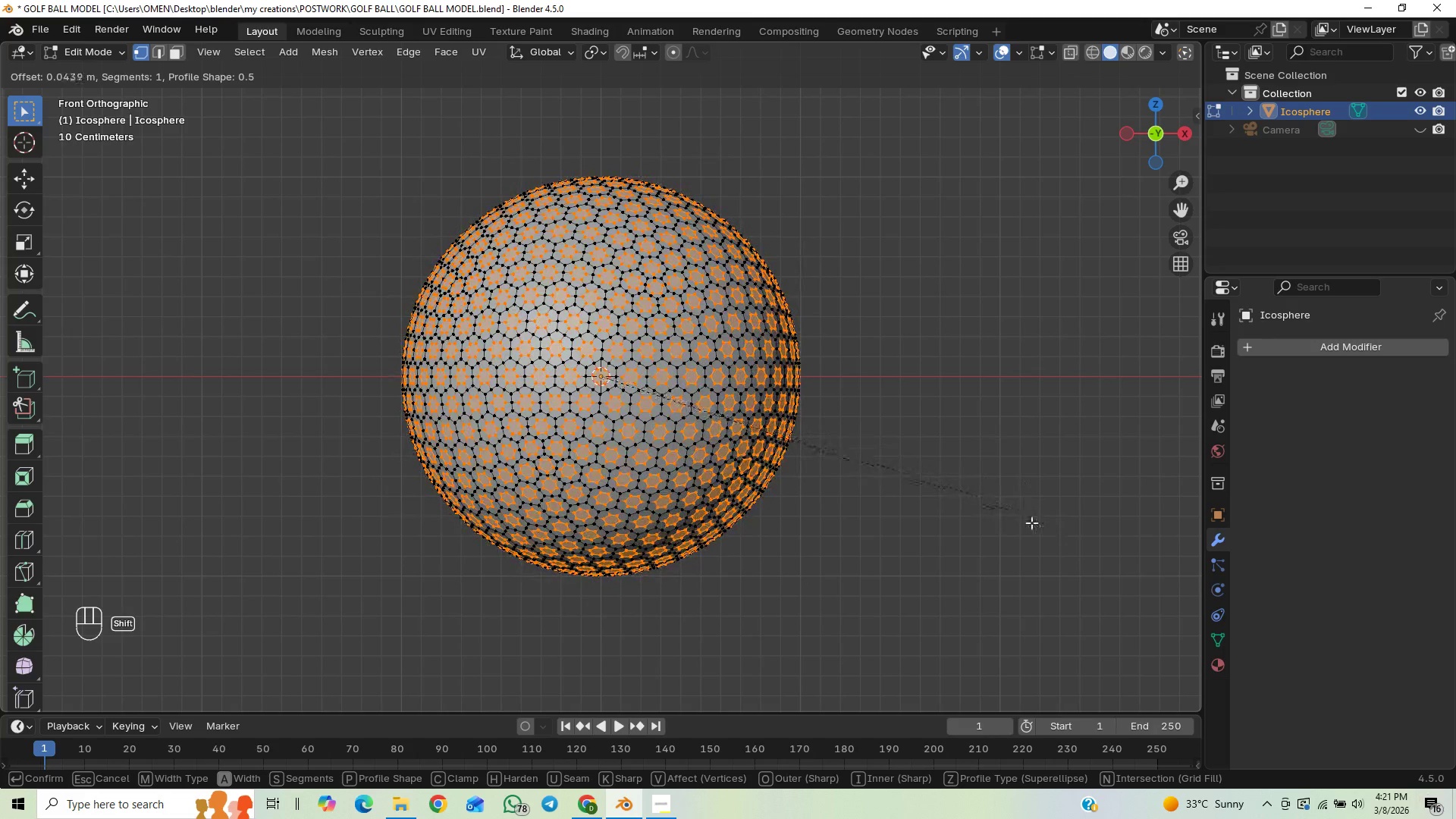 
hold_key(key=ShiftLeft, duration=1.5)
 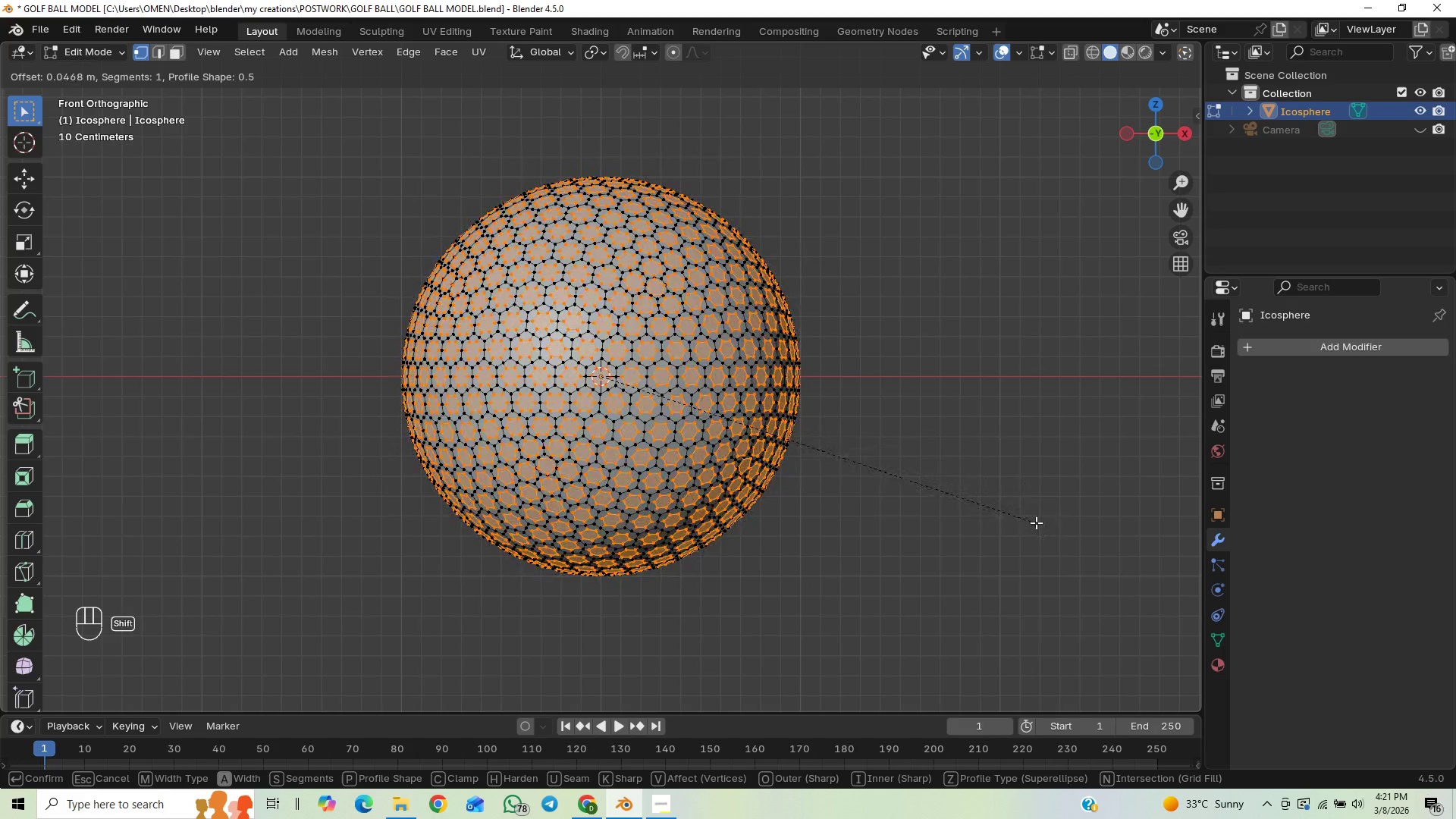 
hold_key(key=ShiftLeft, duration=1.52)
 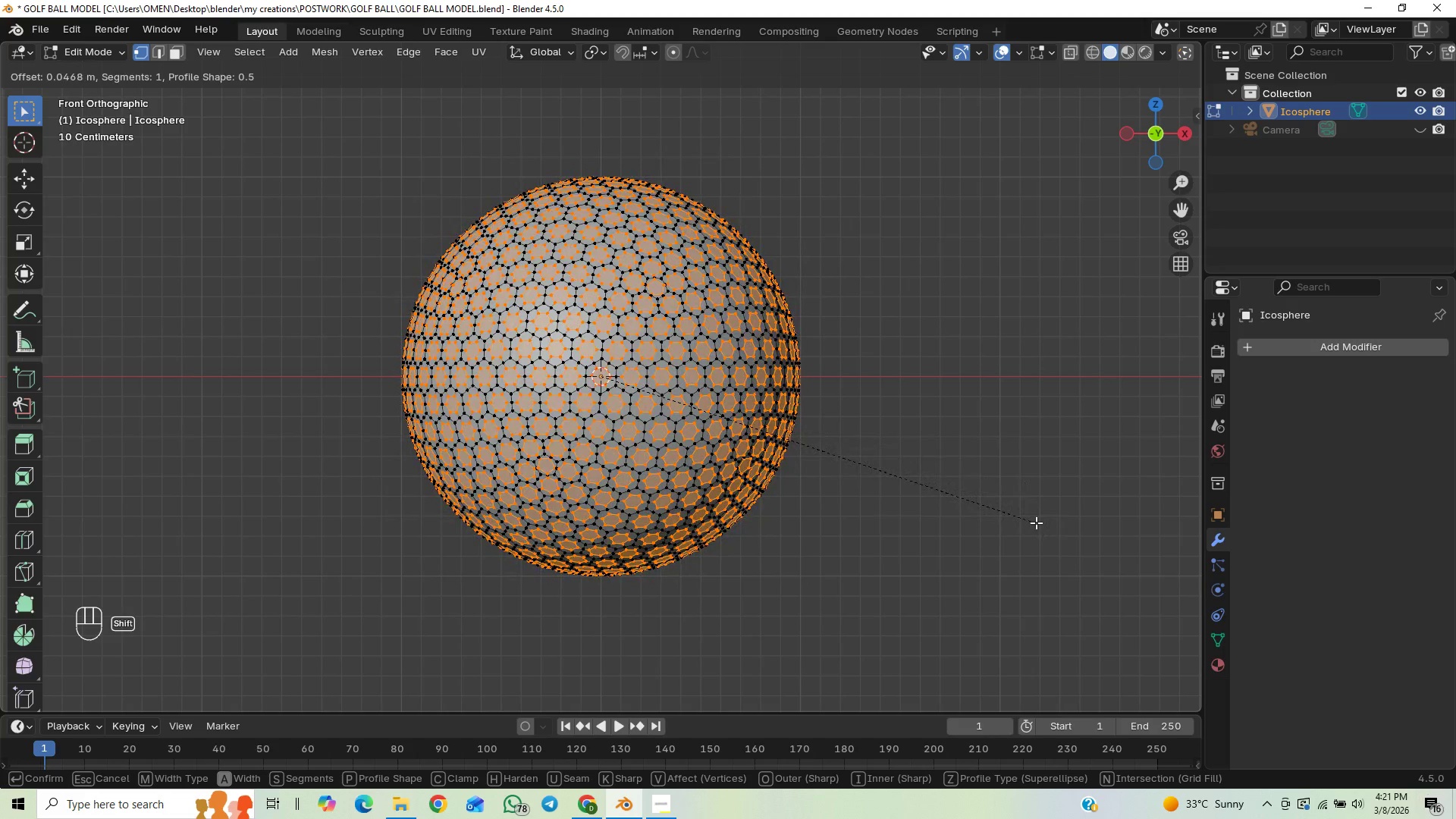 
hold_key(key=ShiftLeft, duration=1.51)
 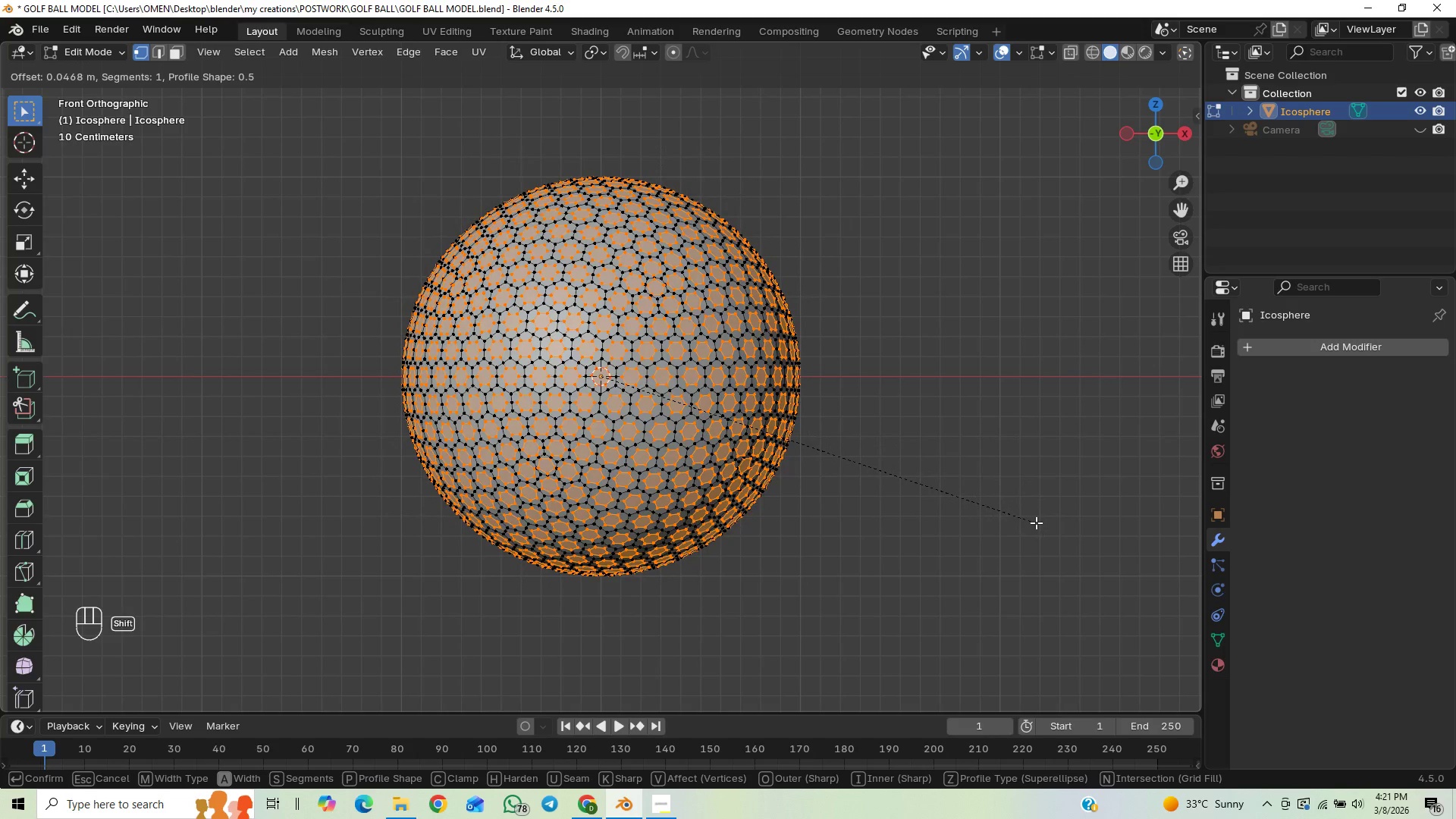 
hold_key(key=ShiftLeft, duration=1.5)
 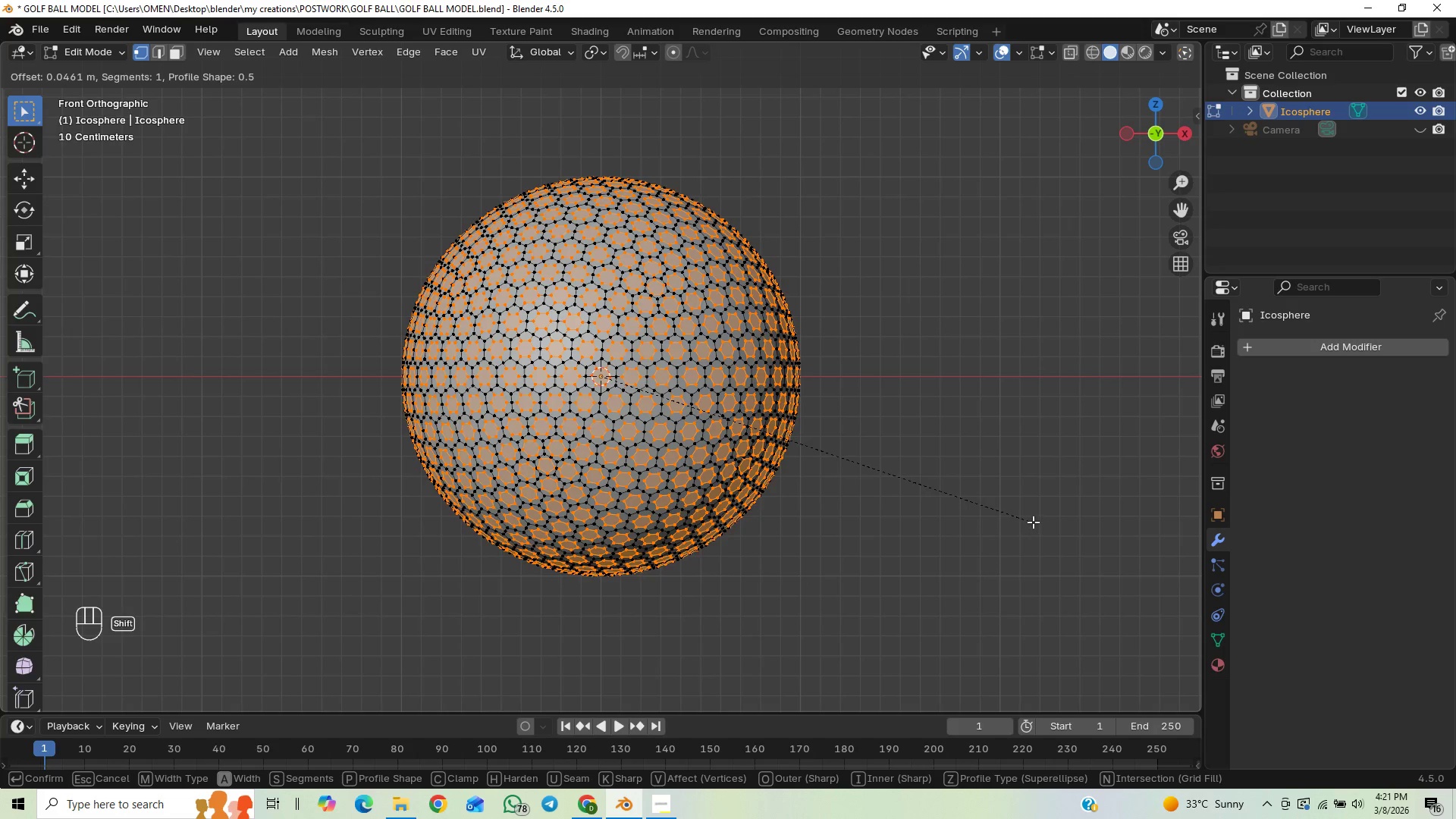 
hold_key(key=ShiftLeft, duration=1.52)
 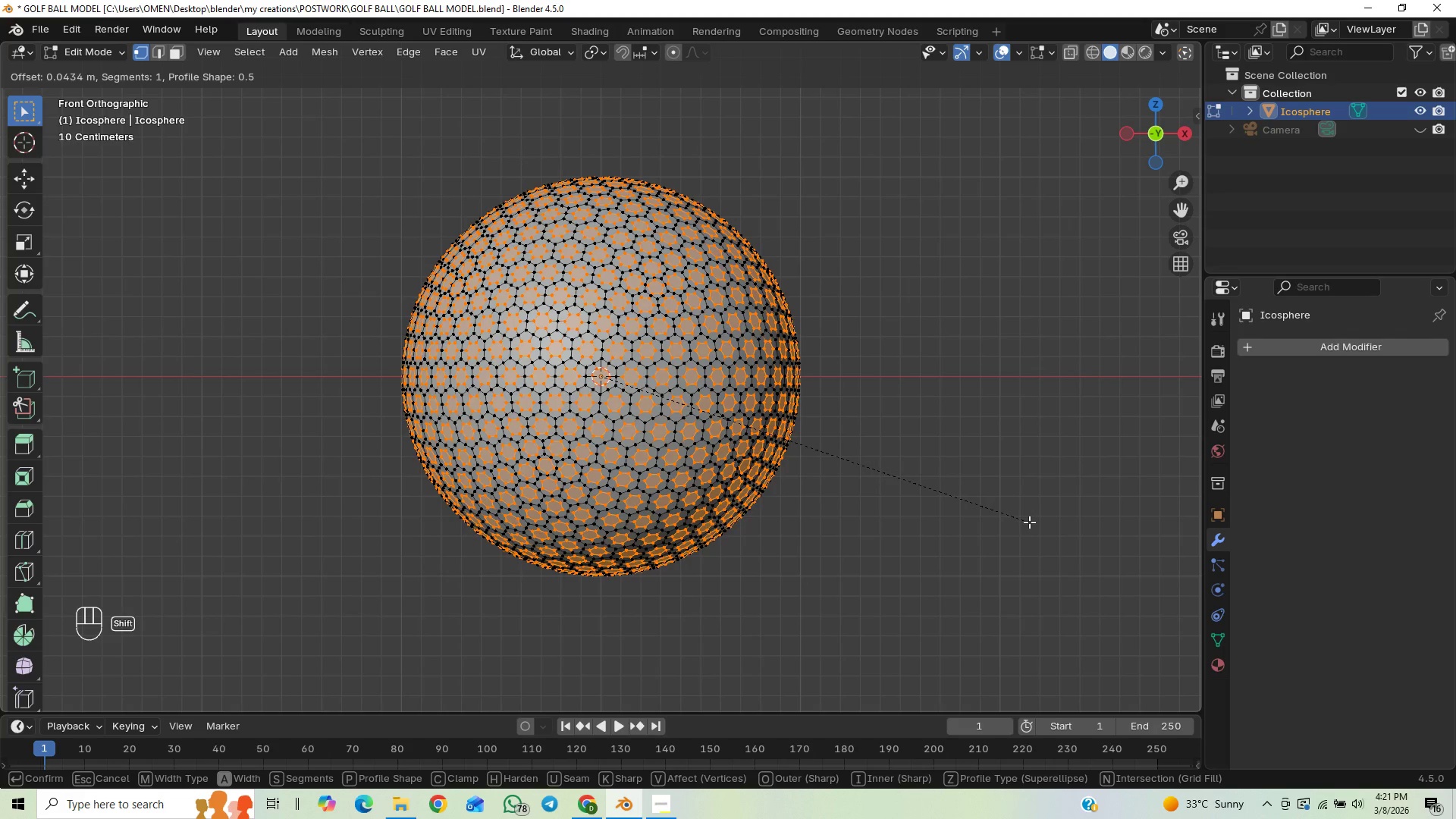 
hold_key(key=ShiftLeft, duration=1.51)
 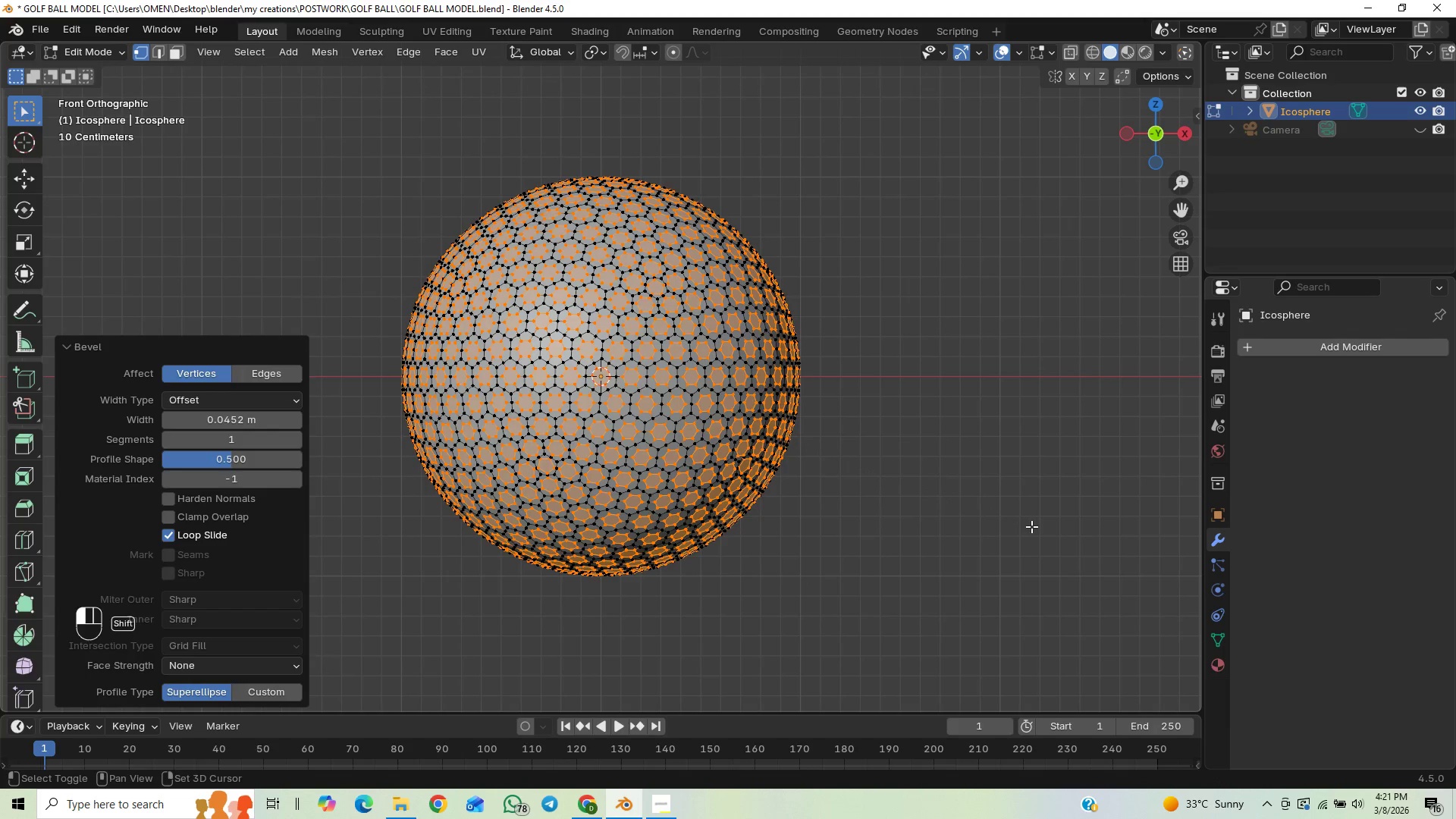 
hold_key(key=ShiftLeft, duration=0.72)
left_click([1031, 526])
 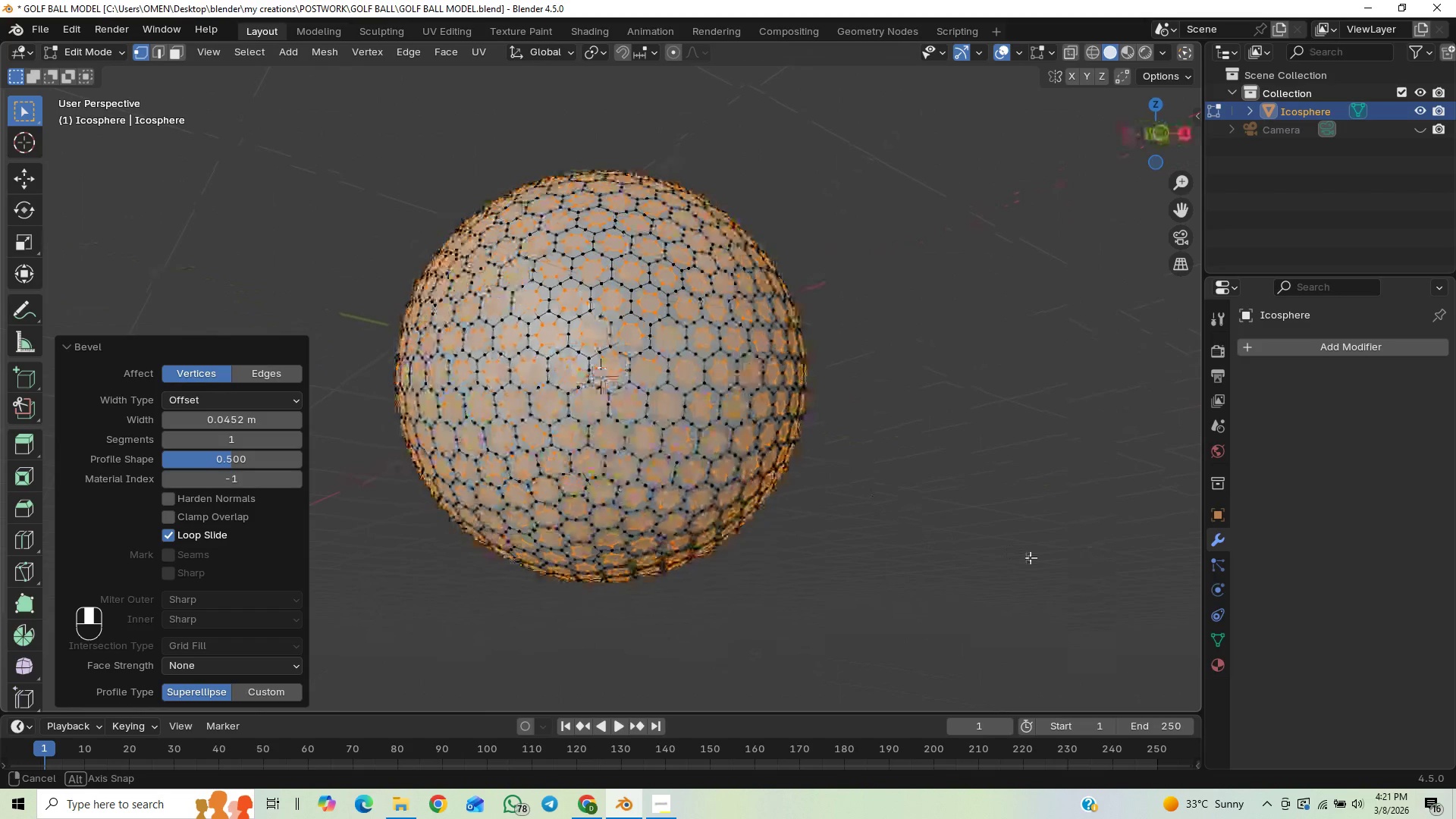 
wait(5.11)
 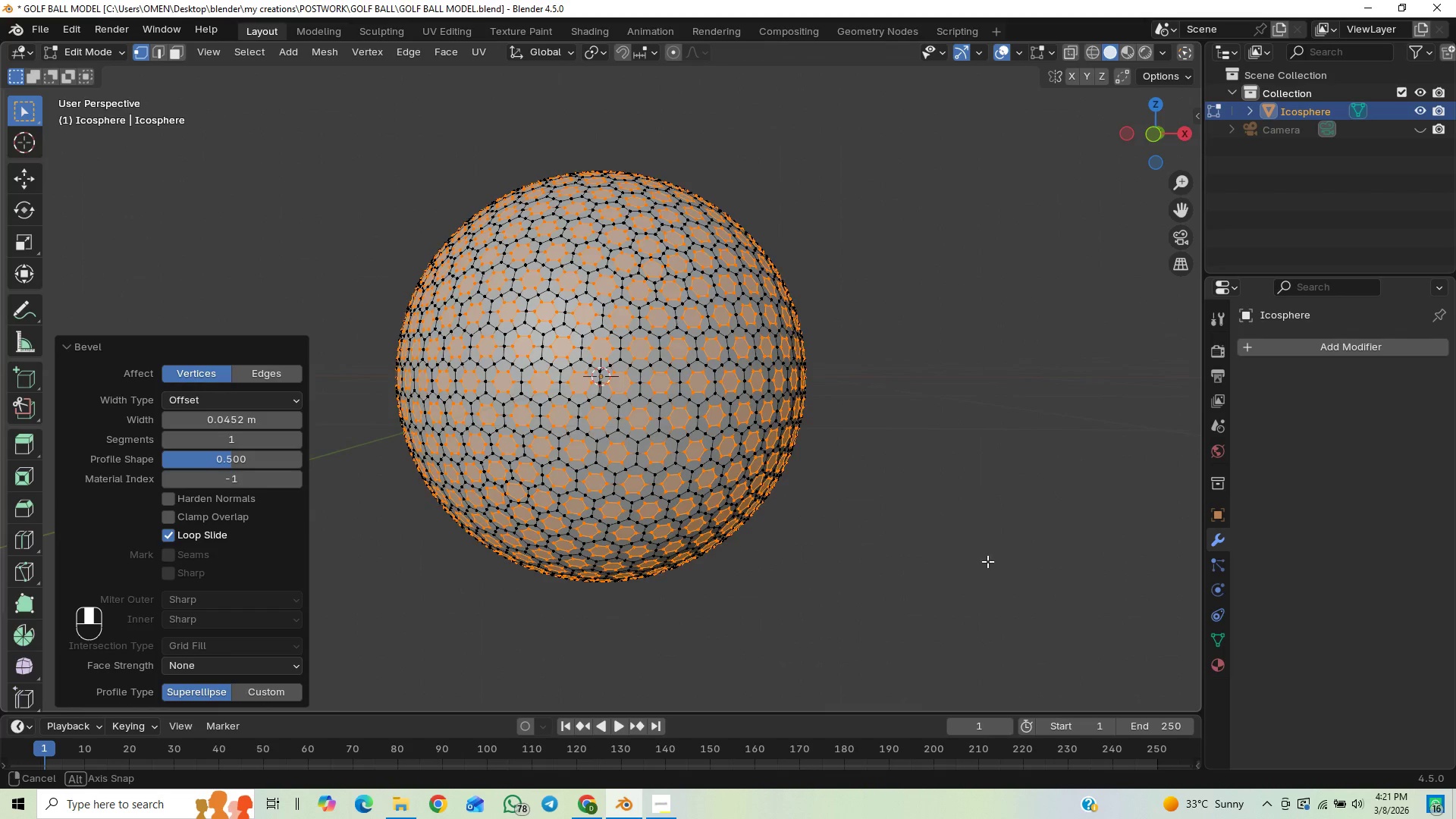 
scroll: coordinate [885, 505], scroll_direction: up, amount: 11.0
 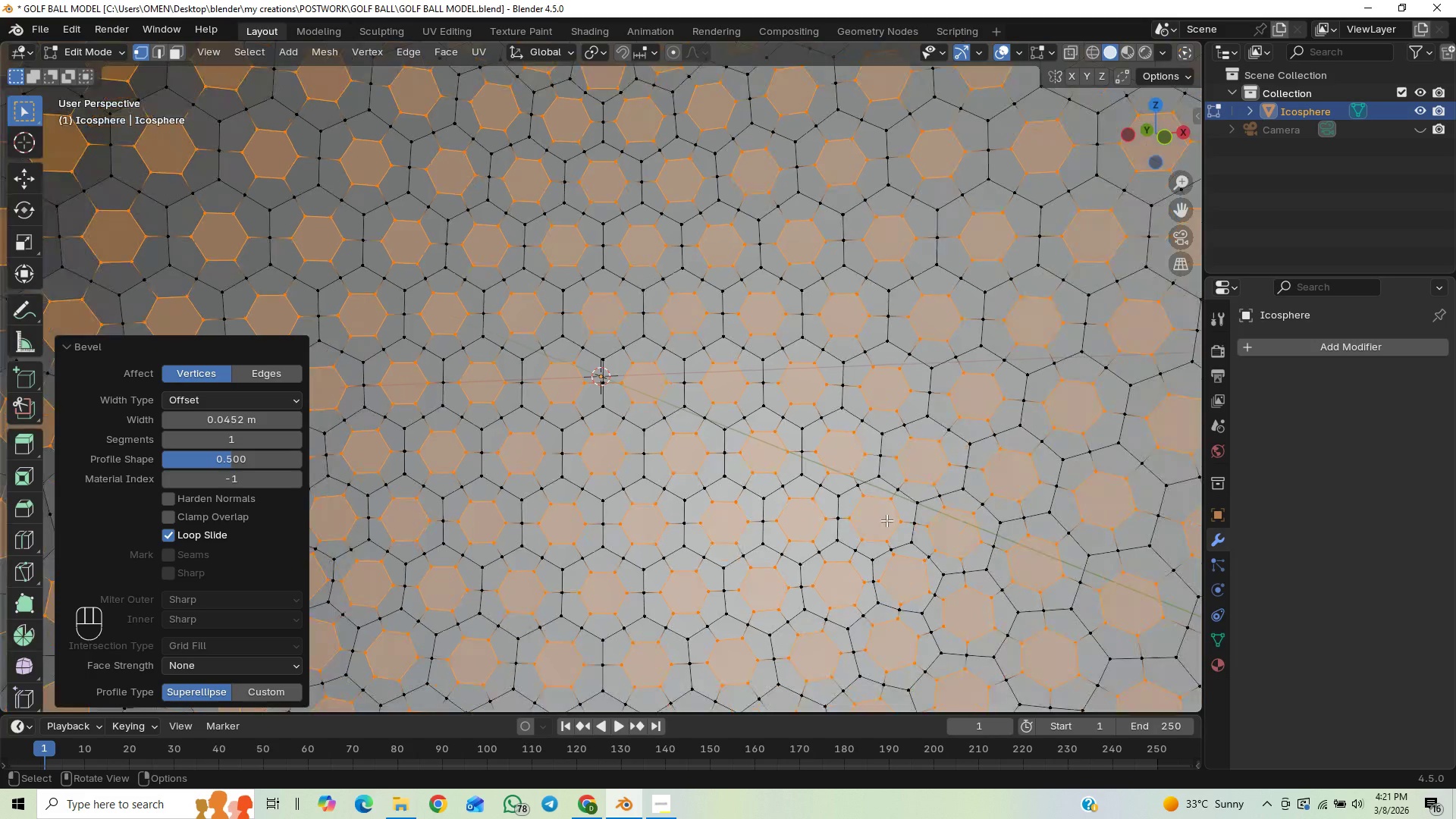 
scroll: coordinate [891, 521], scroll_direction: down, amount: 16.0
 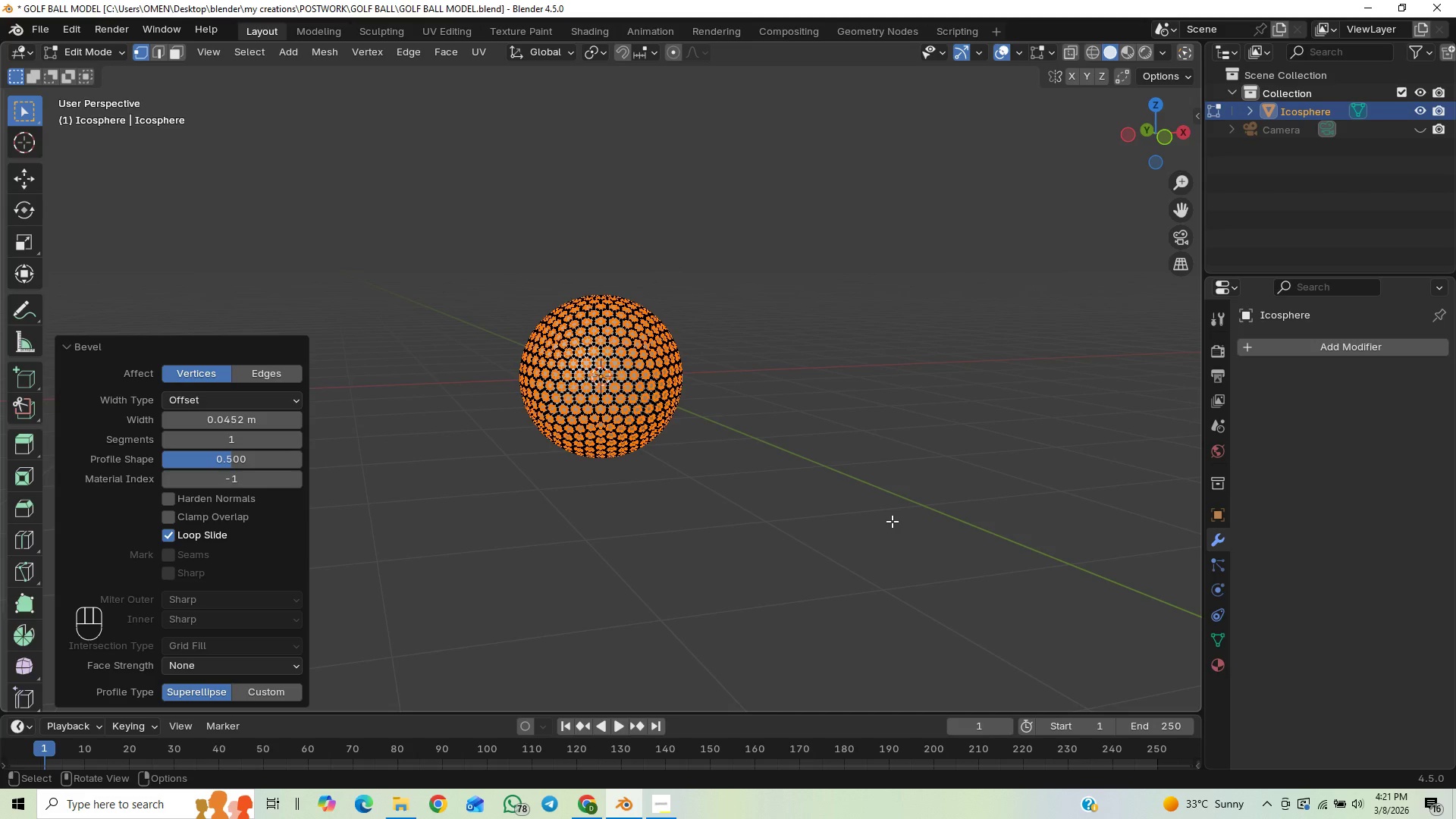 
scroll: coordinate [892, 521], scroll_direction: up, amount: 10.0
 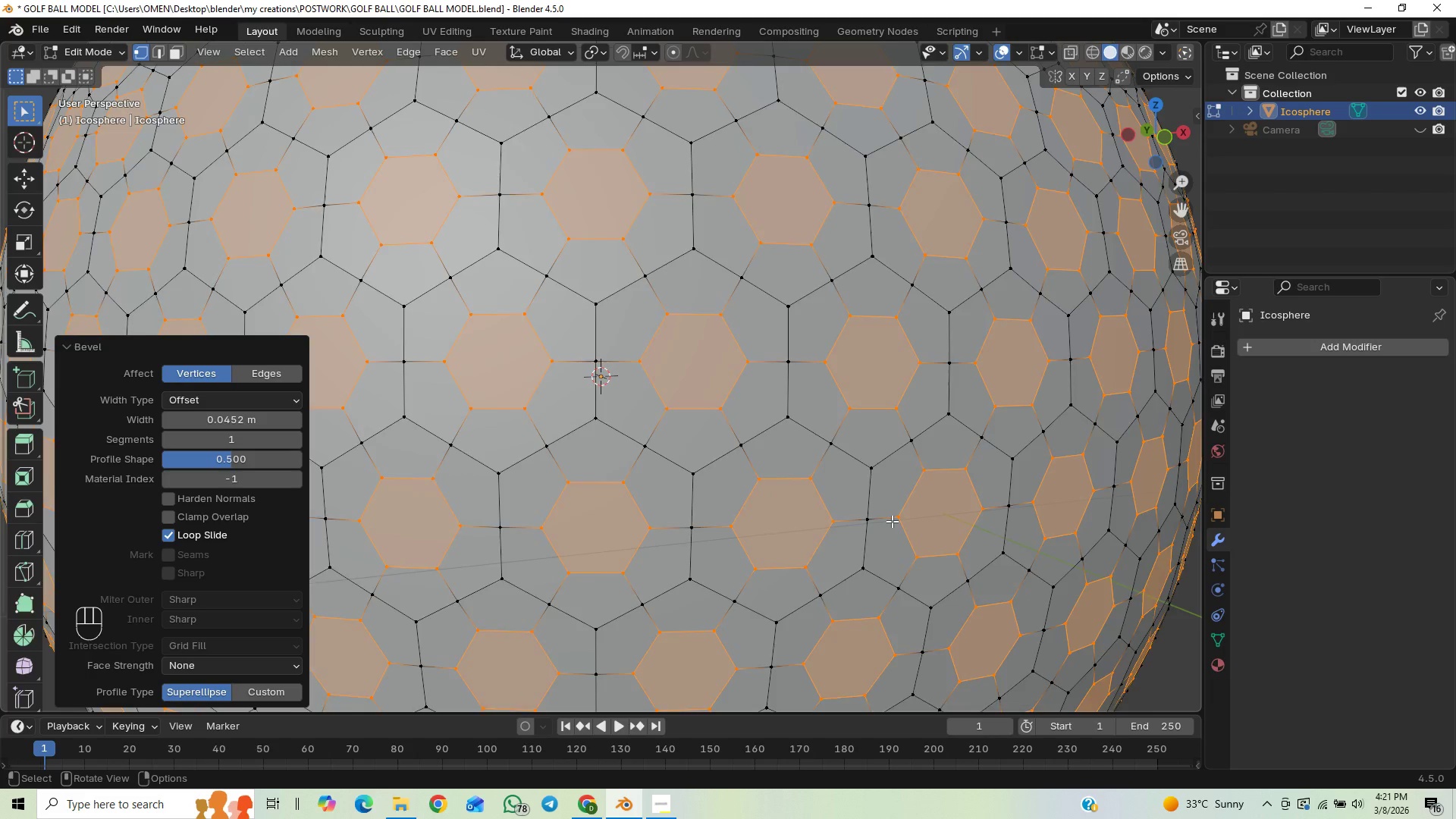 
scroll: coordinate [908, 416], scroll_direction: down, amount: 4.0
 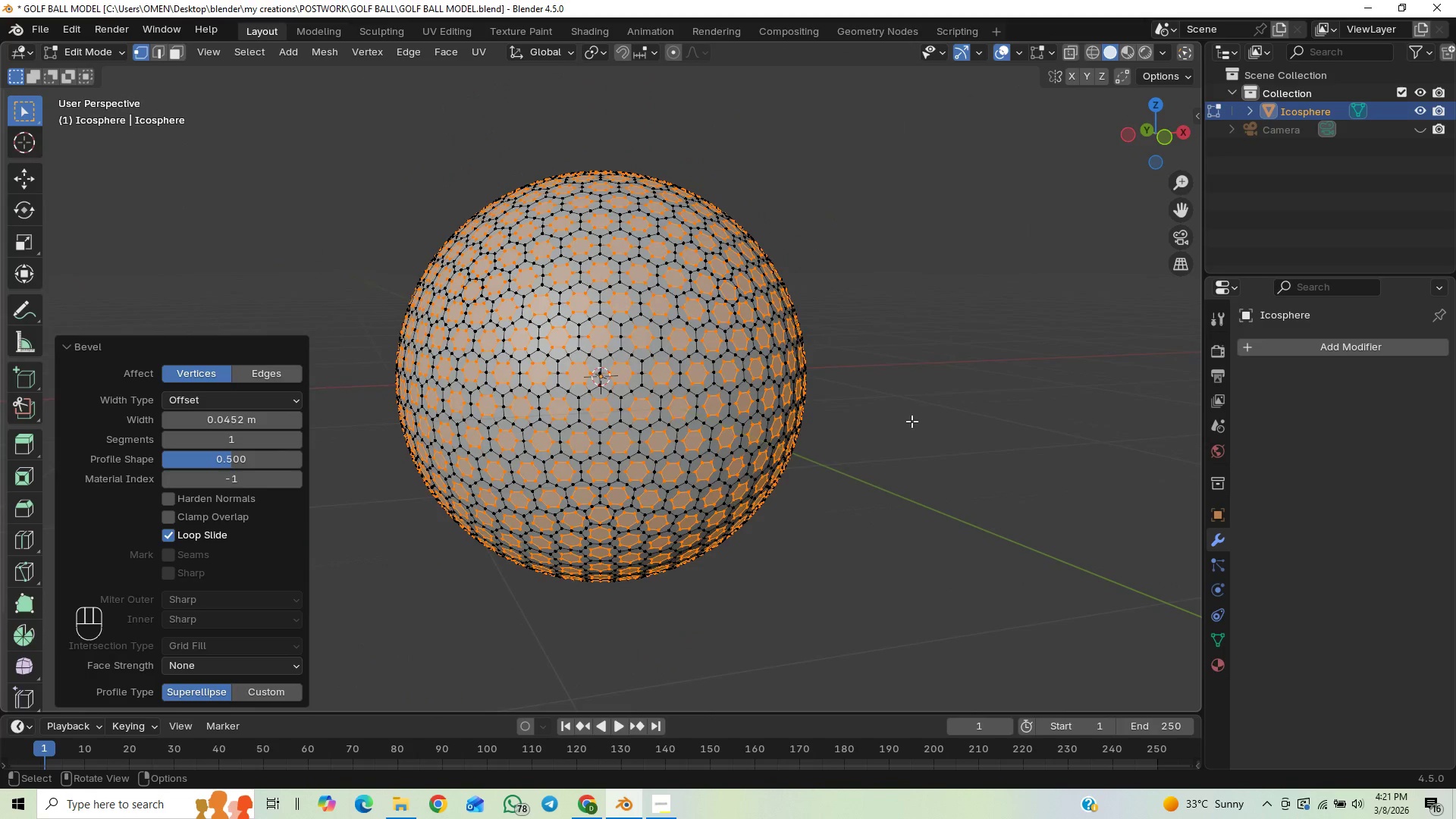 
scroll: coordinate [912, 421], scroll_direction: up, amount: 1.0
 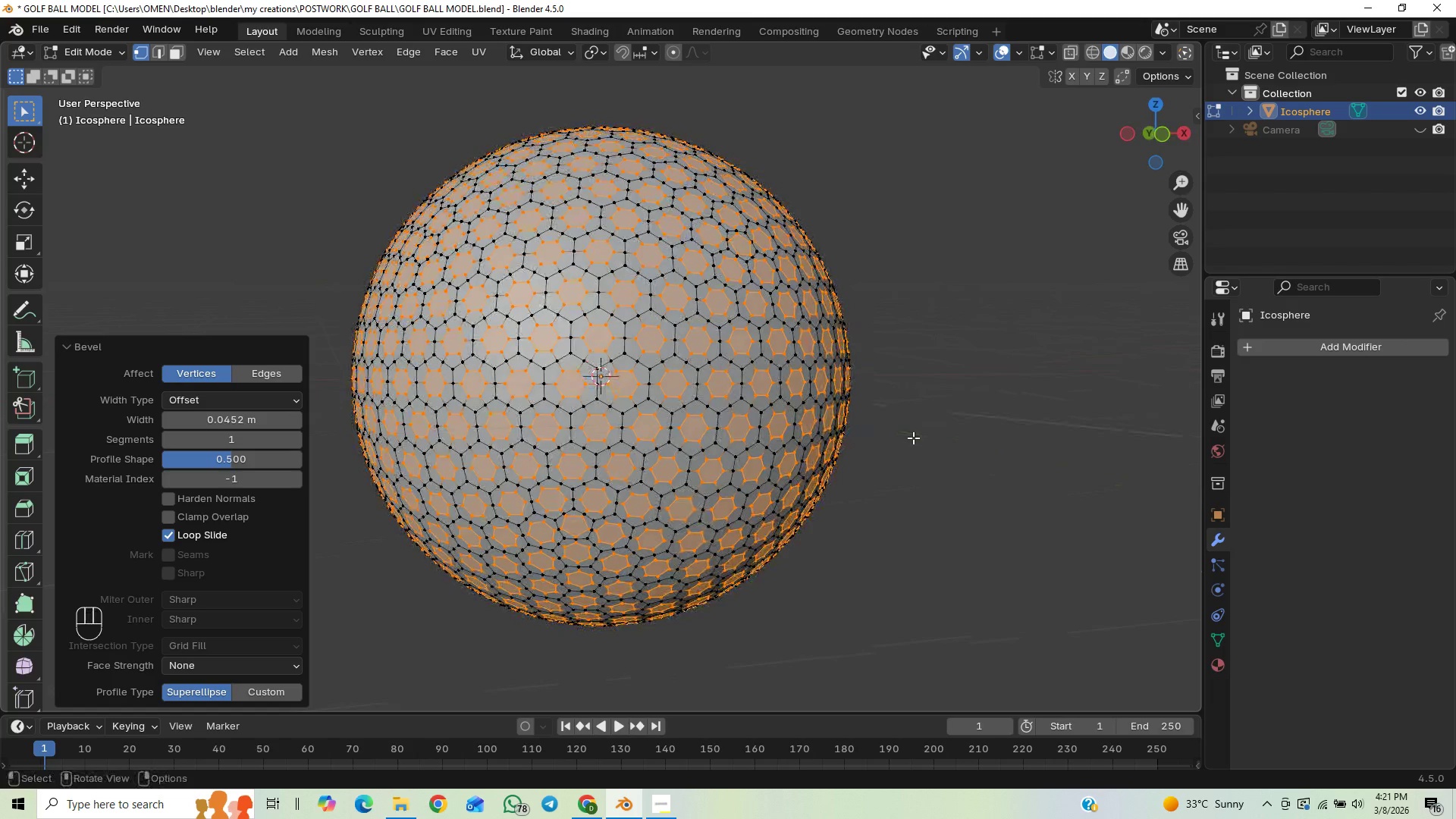 
hold_key(key=AltLeft, duration=1.0)
 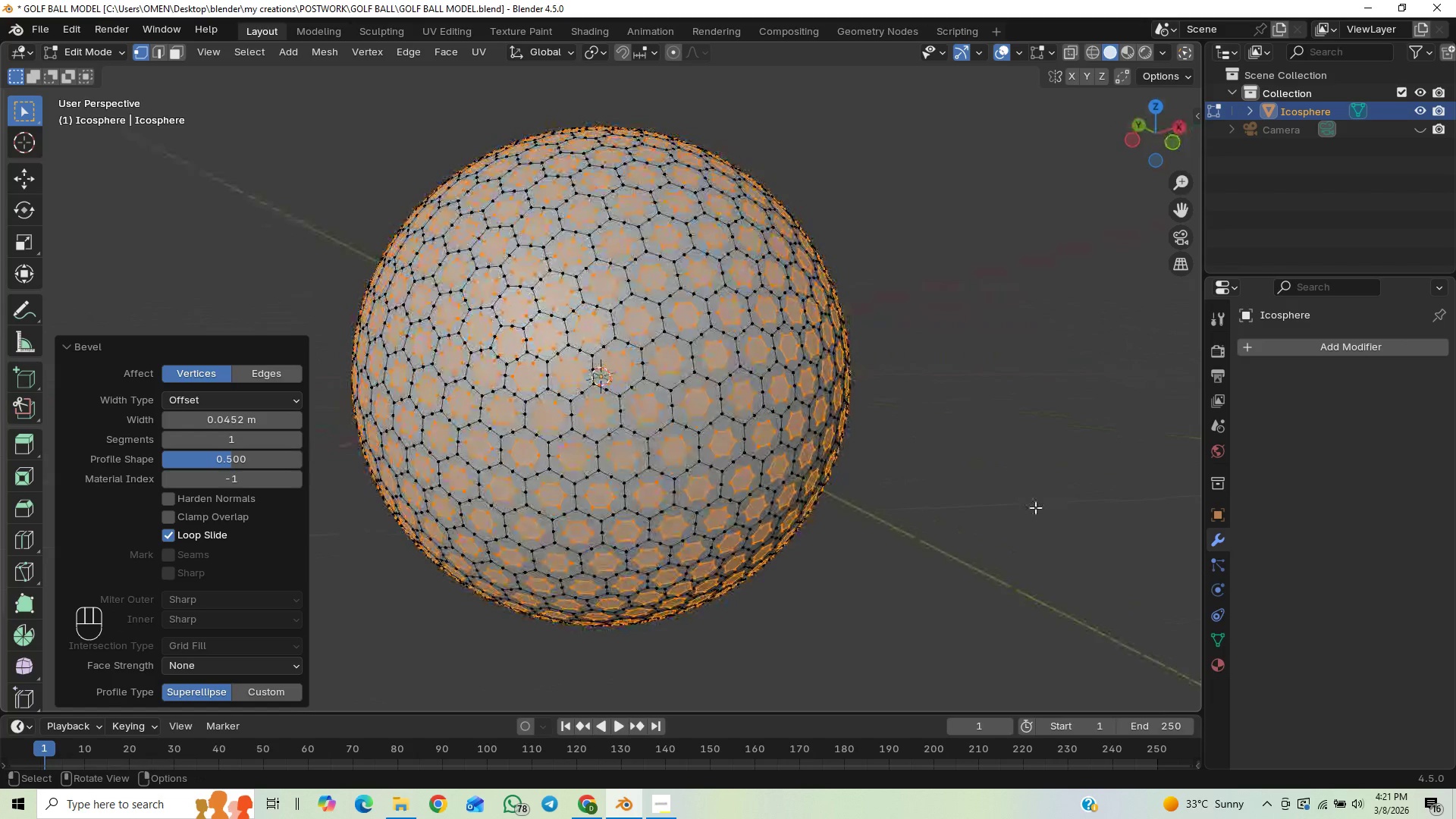 
key(Alt+S)
 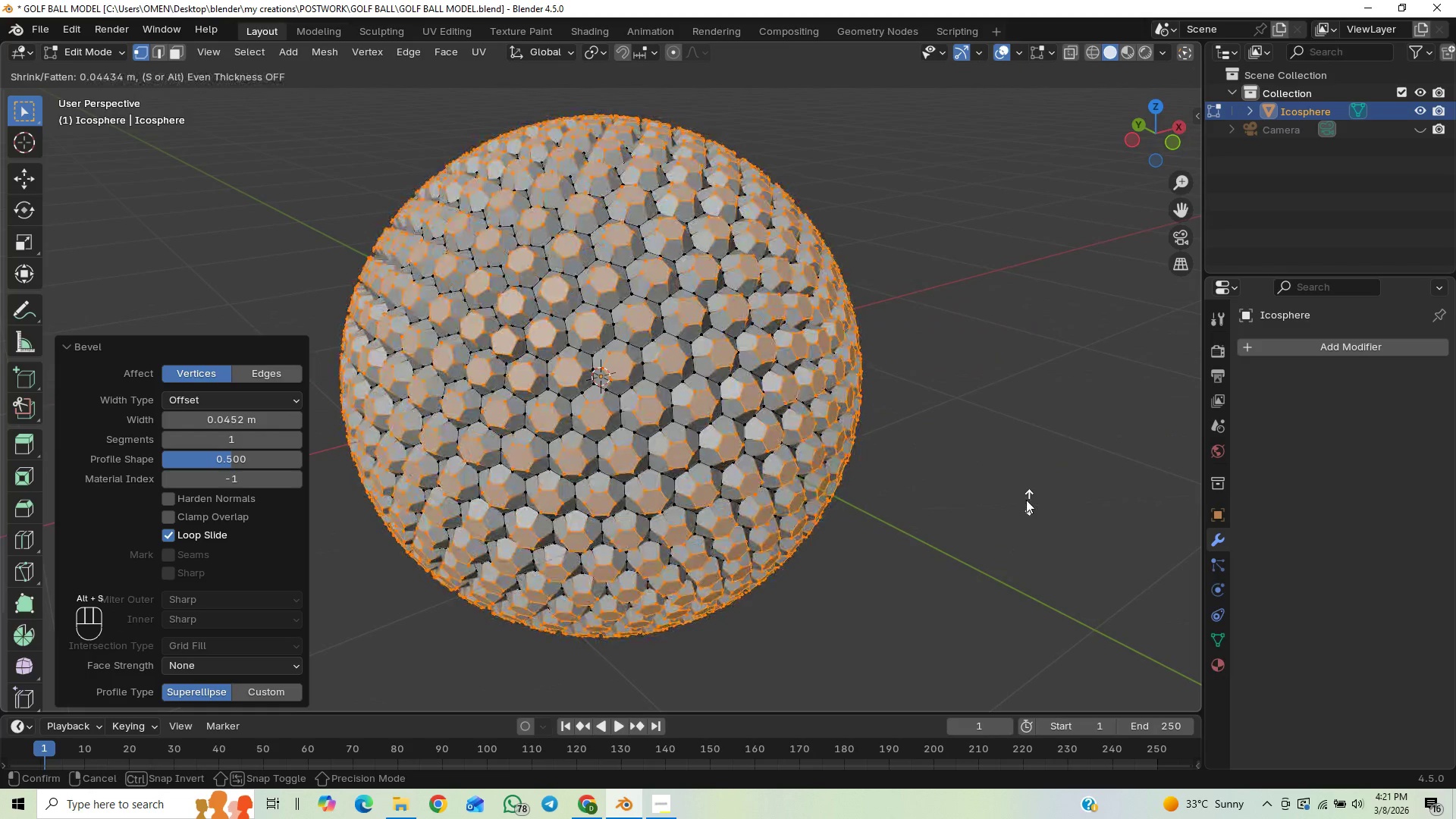 
hold_key(key=ShiftLeft, duration=1.5)
 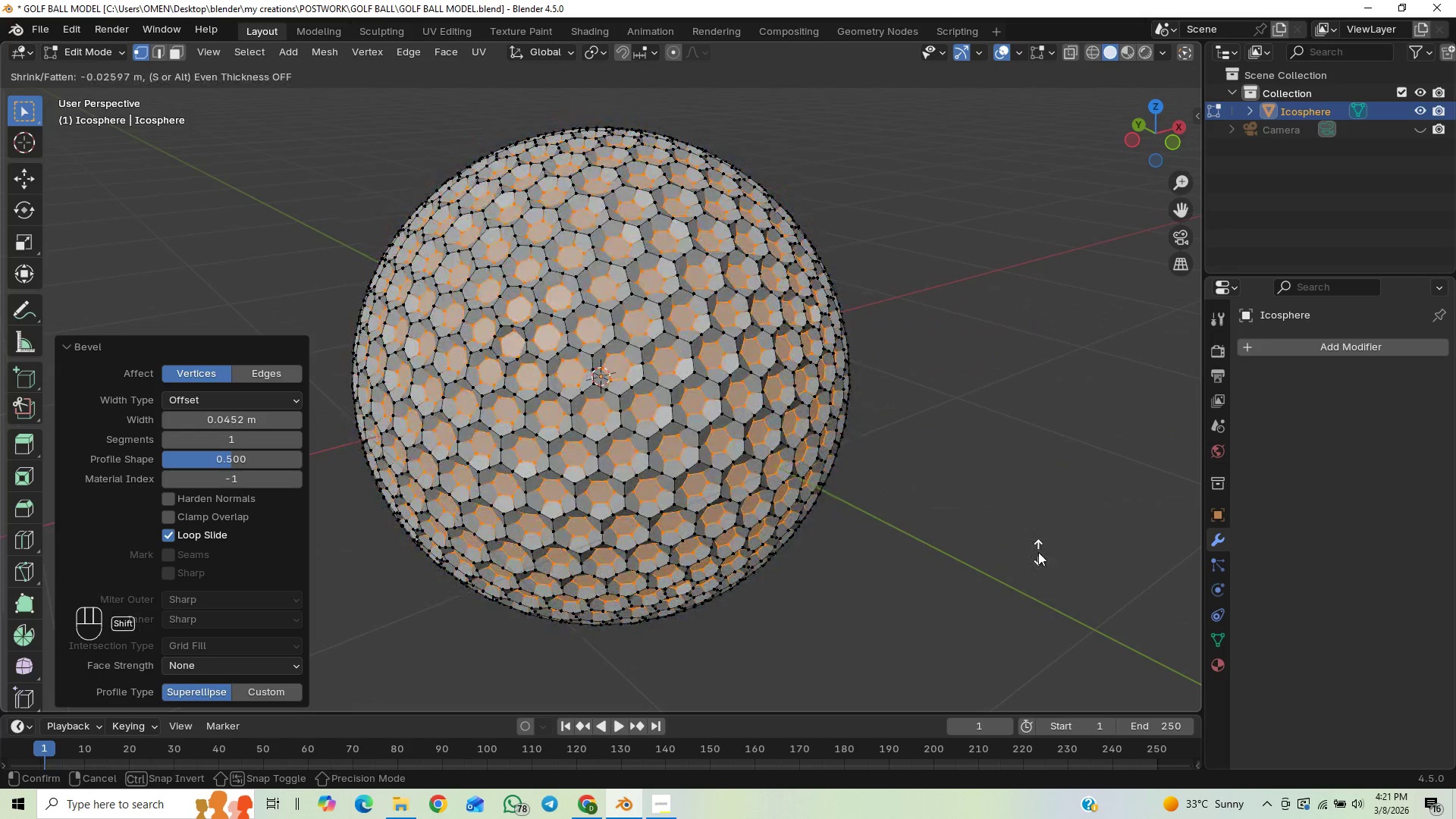 
hold_key(key=ShiftLeft, duration=1.51)
 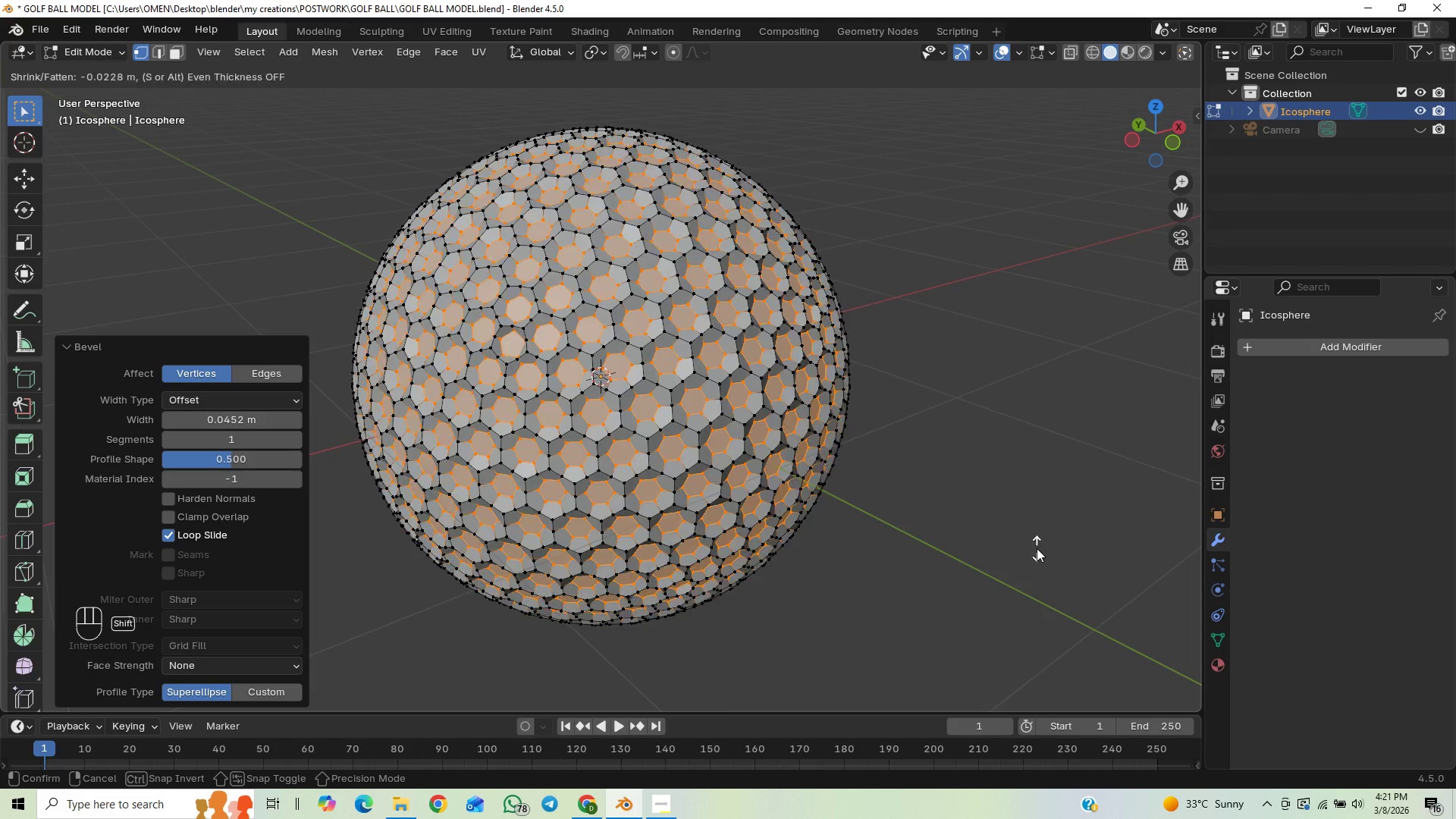 
hold_key(key=ShiftLeft, duration=1.52)
 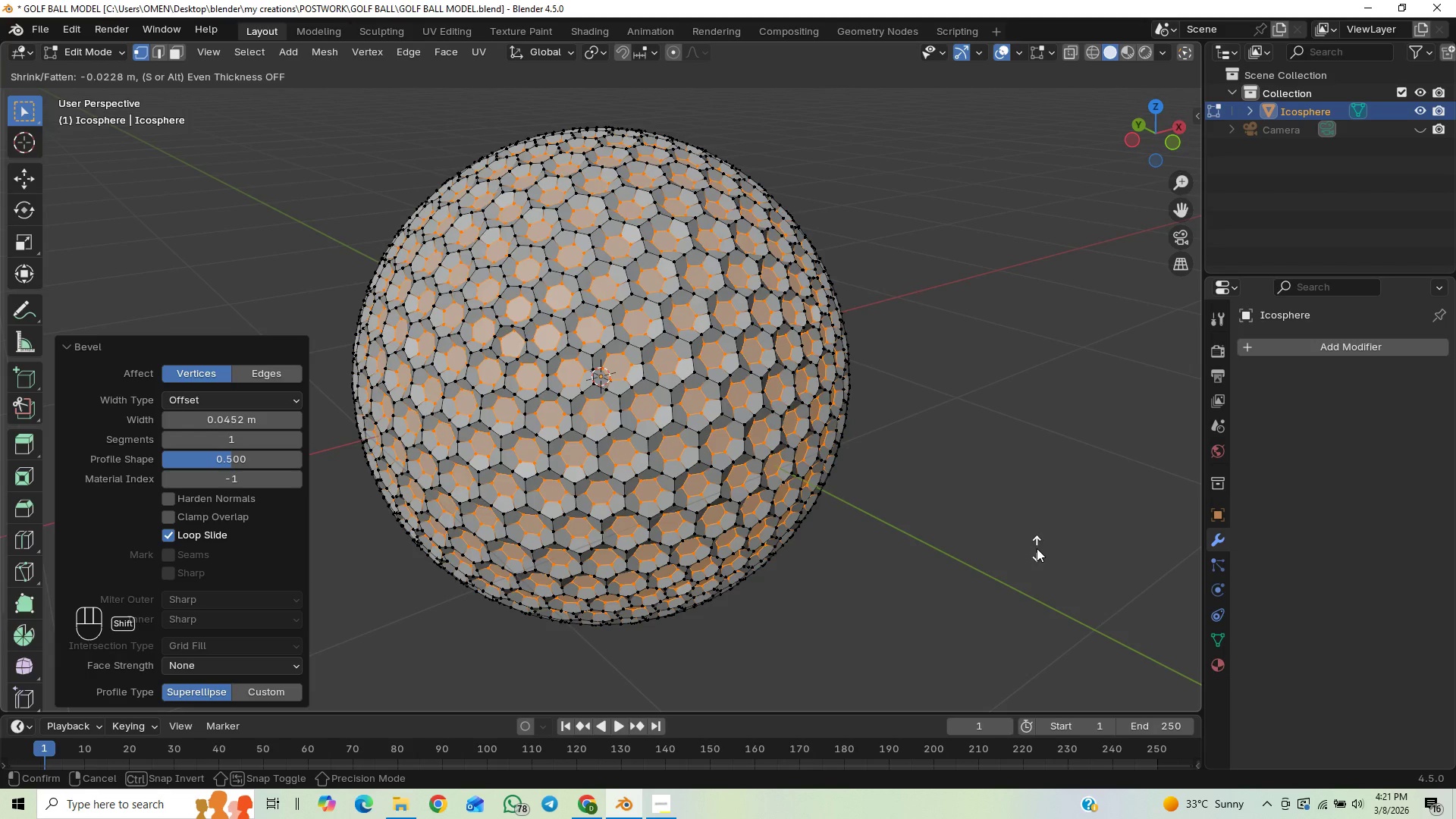 
hold_key(key=ShiftLeft, duration=1.5)
 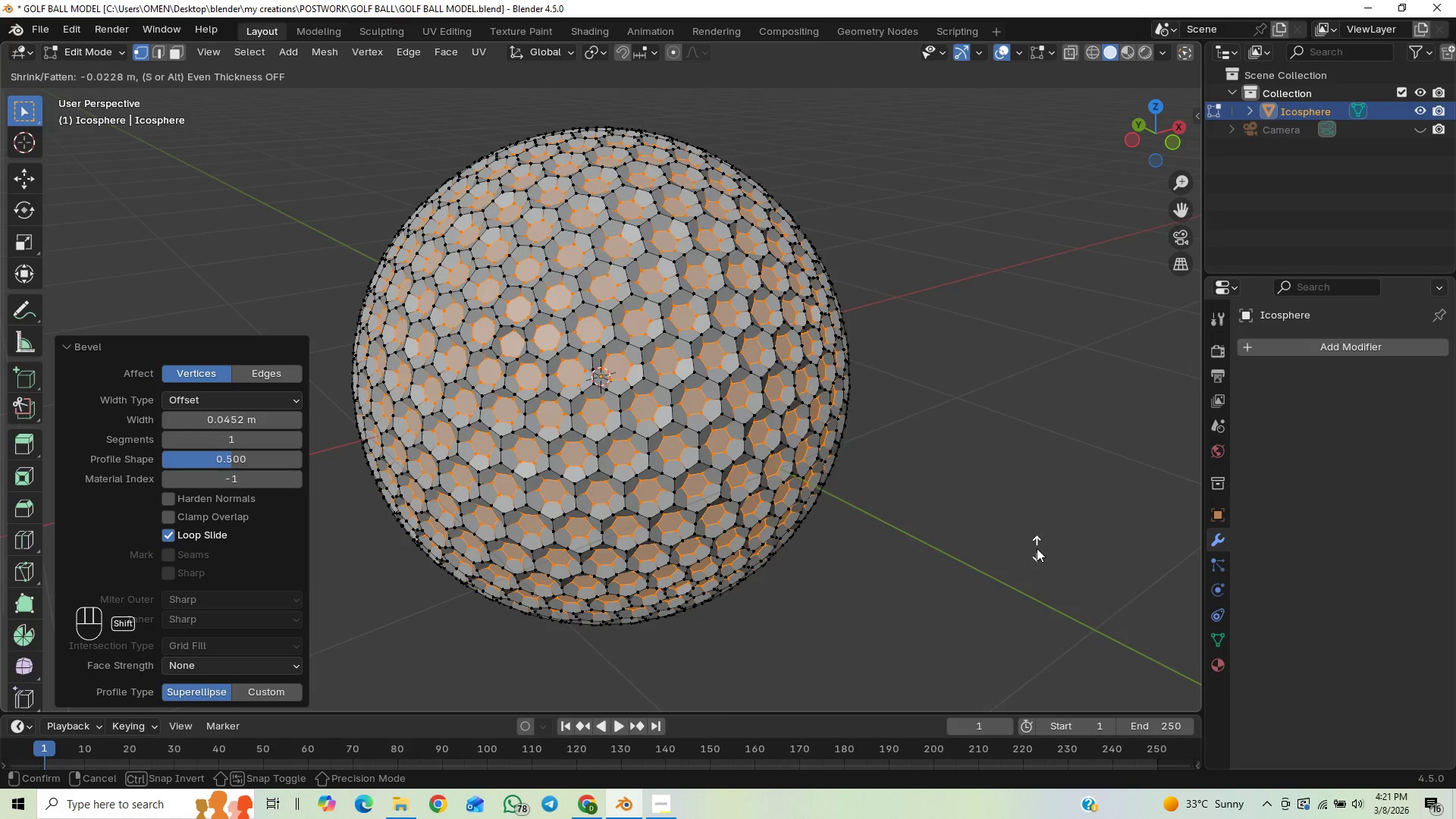 
hold_key(key=ShiftLeft, duration=1.51)
 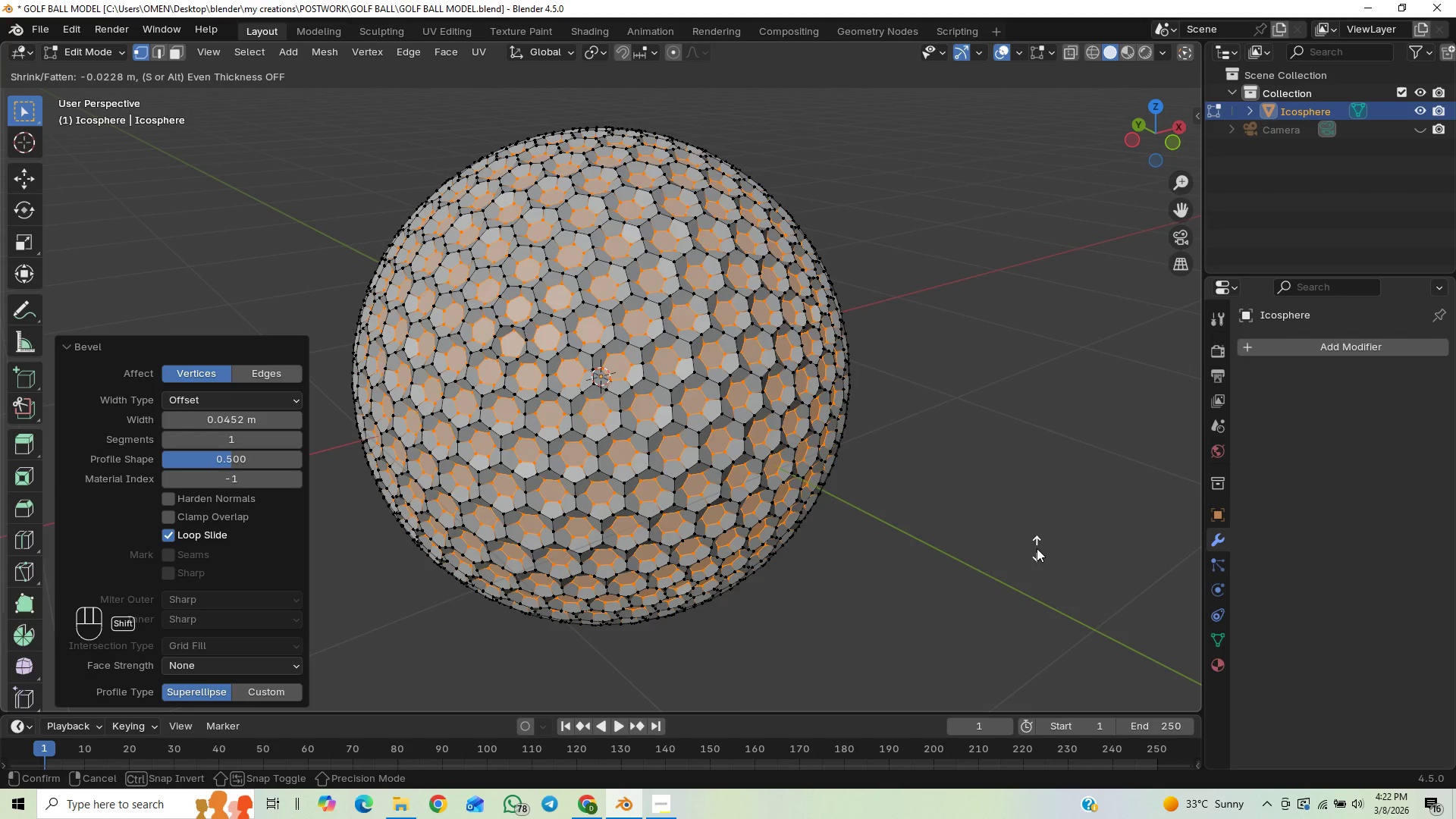 
hold_key(key=ShiftLeft, duration=1.5)
 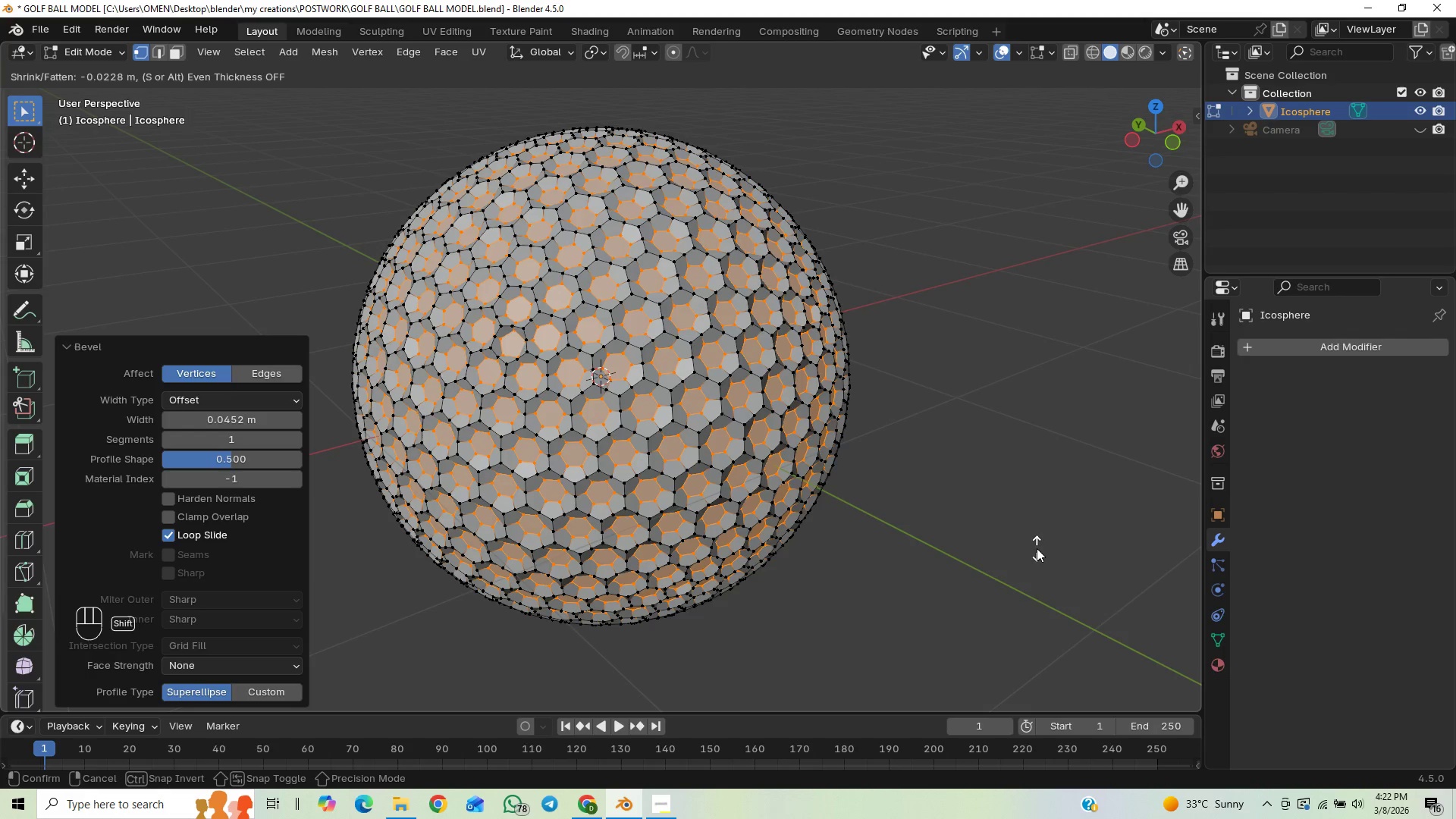 
hold_key(key=ShiftLeft, duration=1.52)
 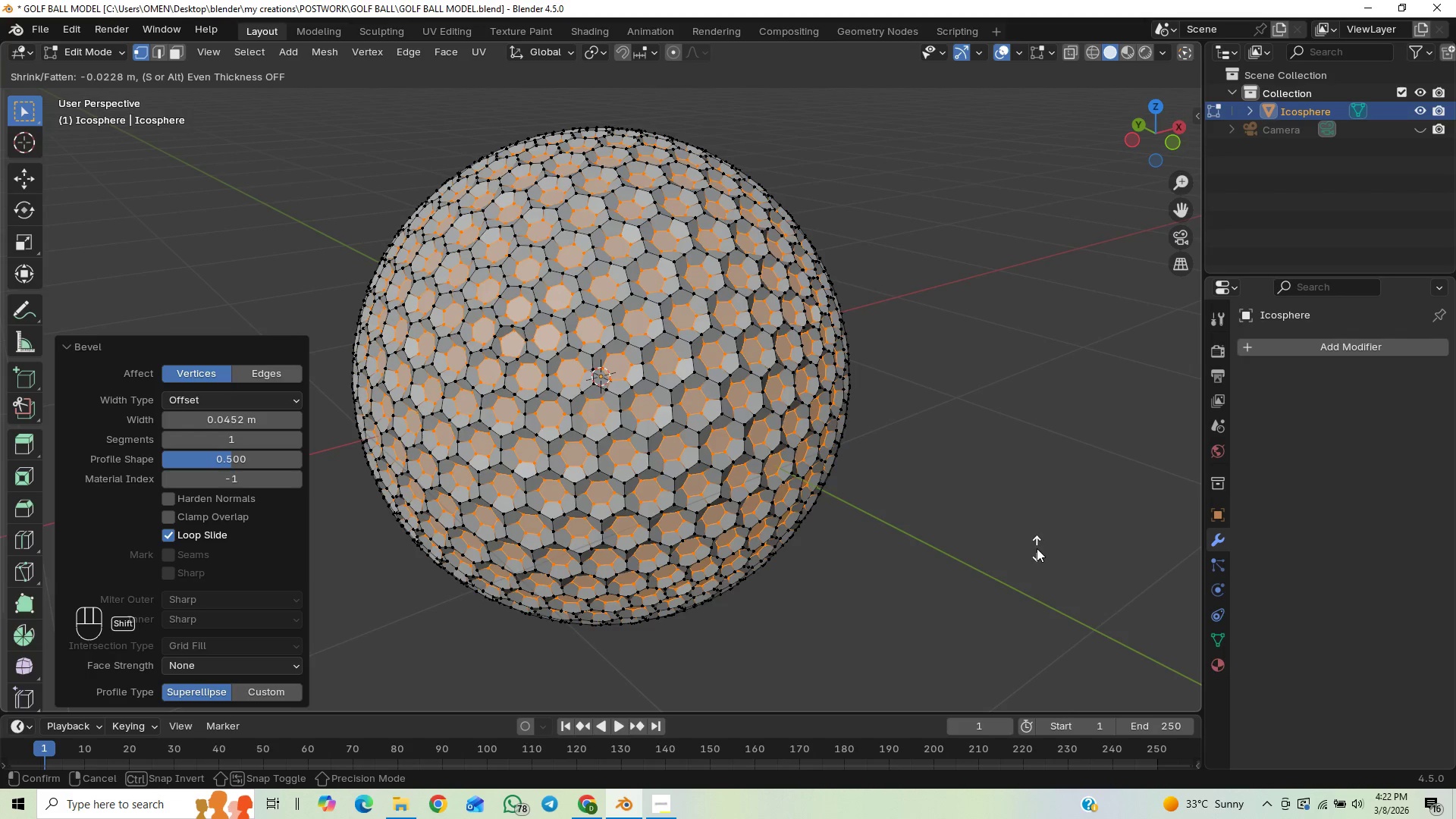 
hold_key(key=ShiftLeft, duration=1.52)
 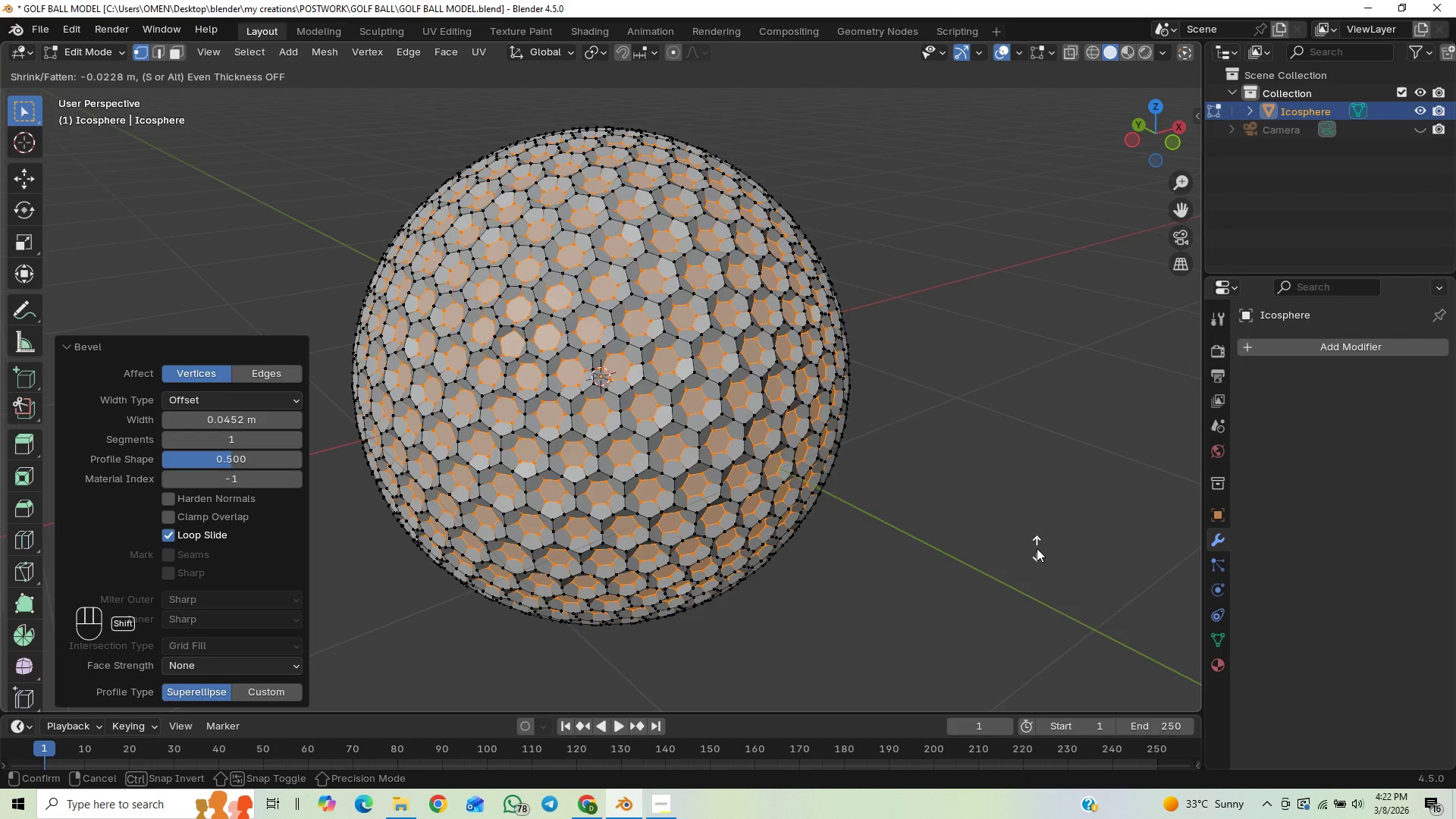 
hold_key(key=ShiftLeft, duration=1.5)
 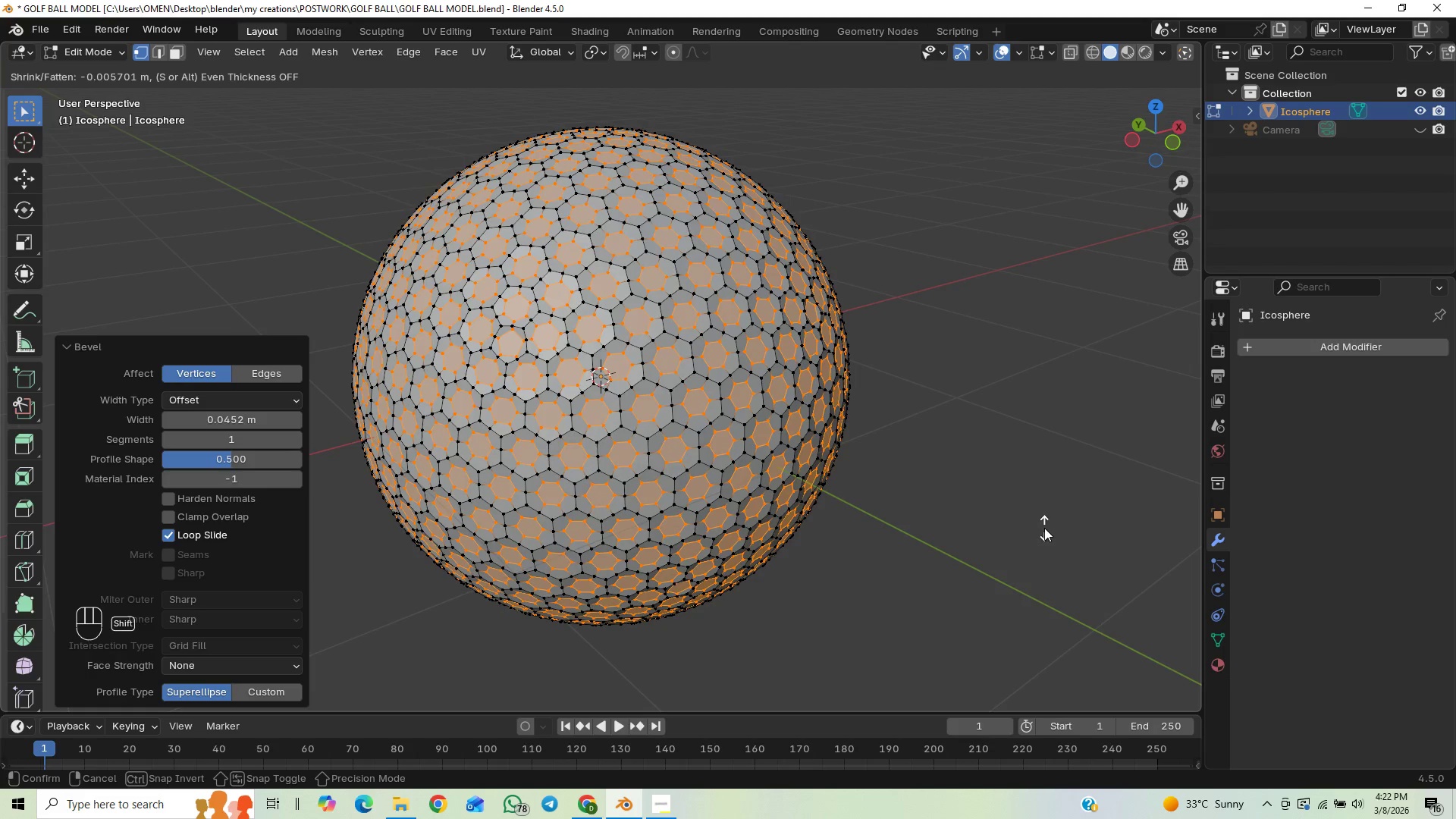 
hold_key(key=ShiftLeft, duration=1.51)
 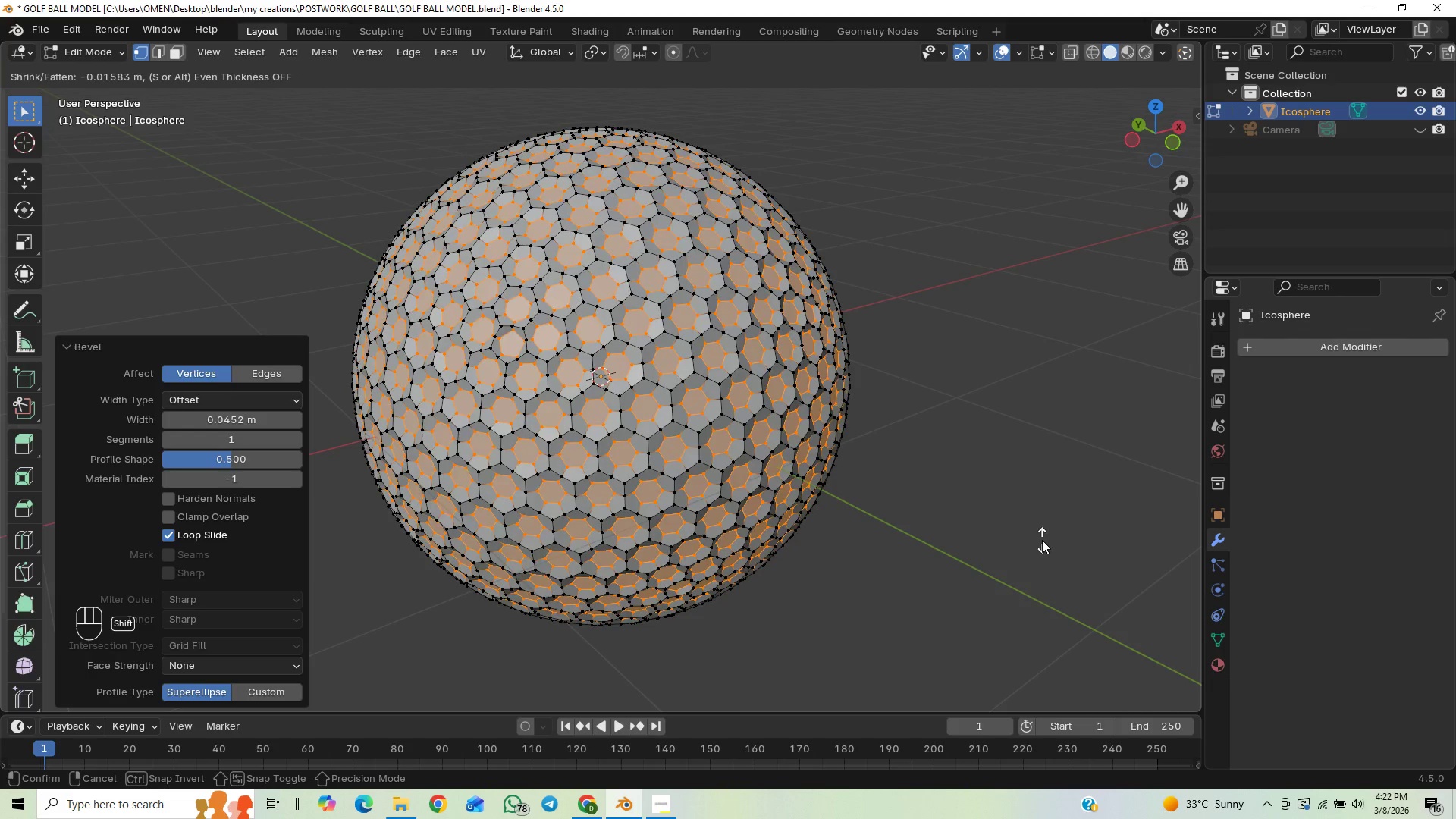 
hold_key(key=ShiftLeft, duration=1.5)
 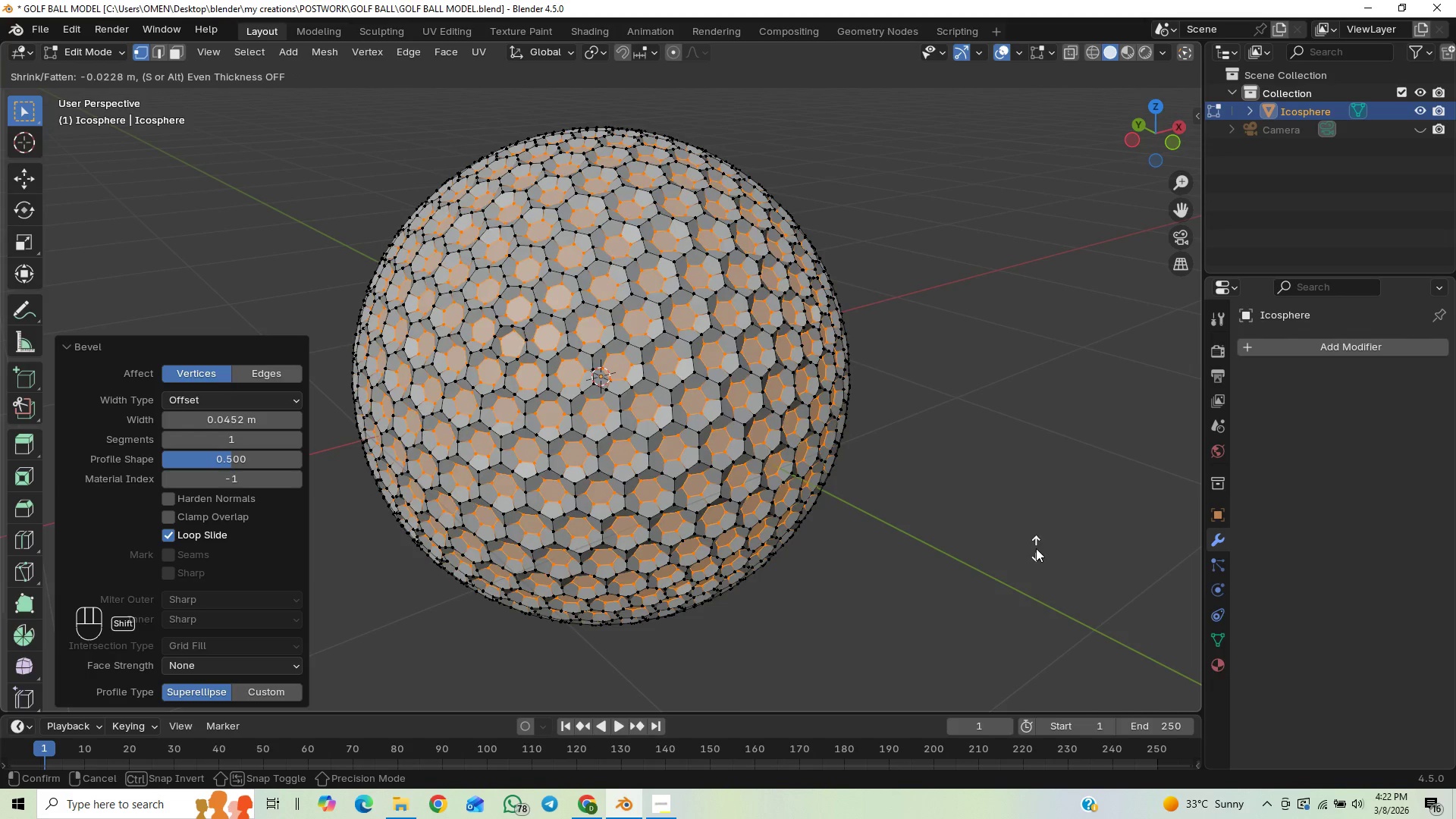 
hold_key(key=ShiftLeft, duration=1.52)
 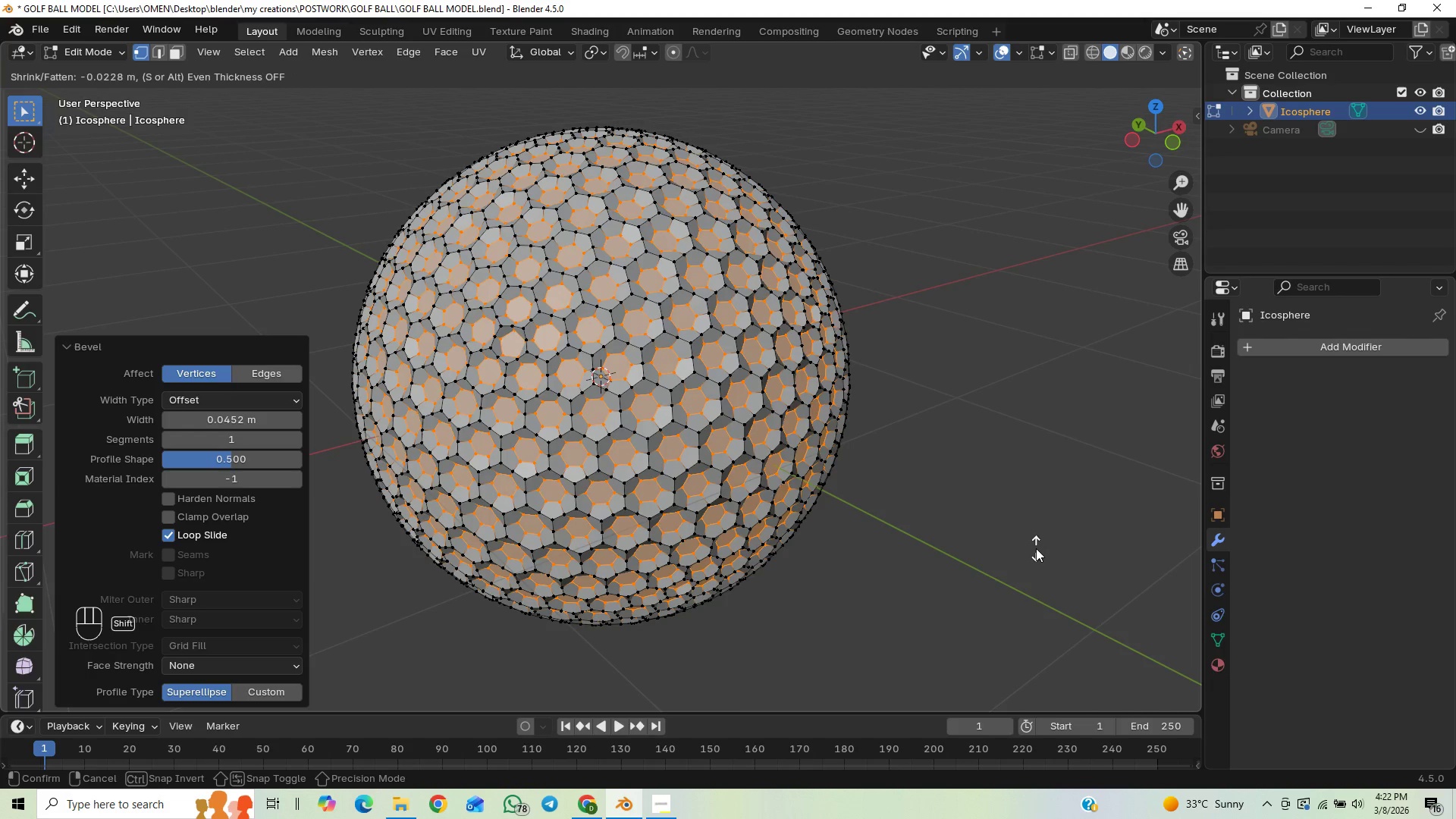 
hold_key(key=ShiftLeft, duration=1.52)
 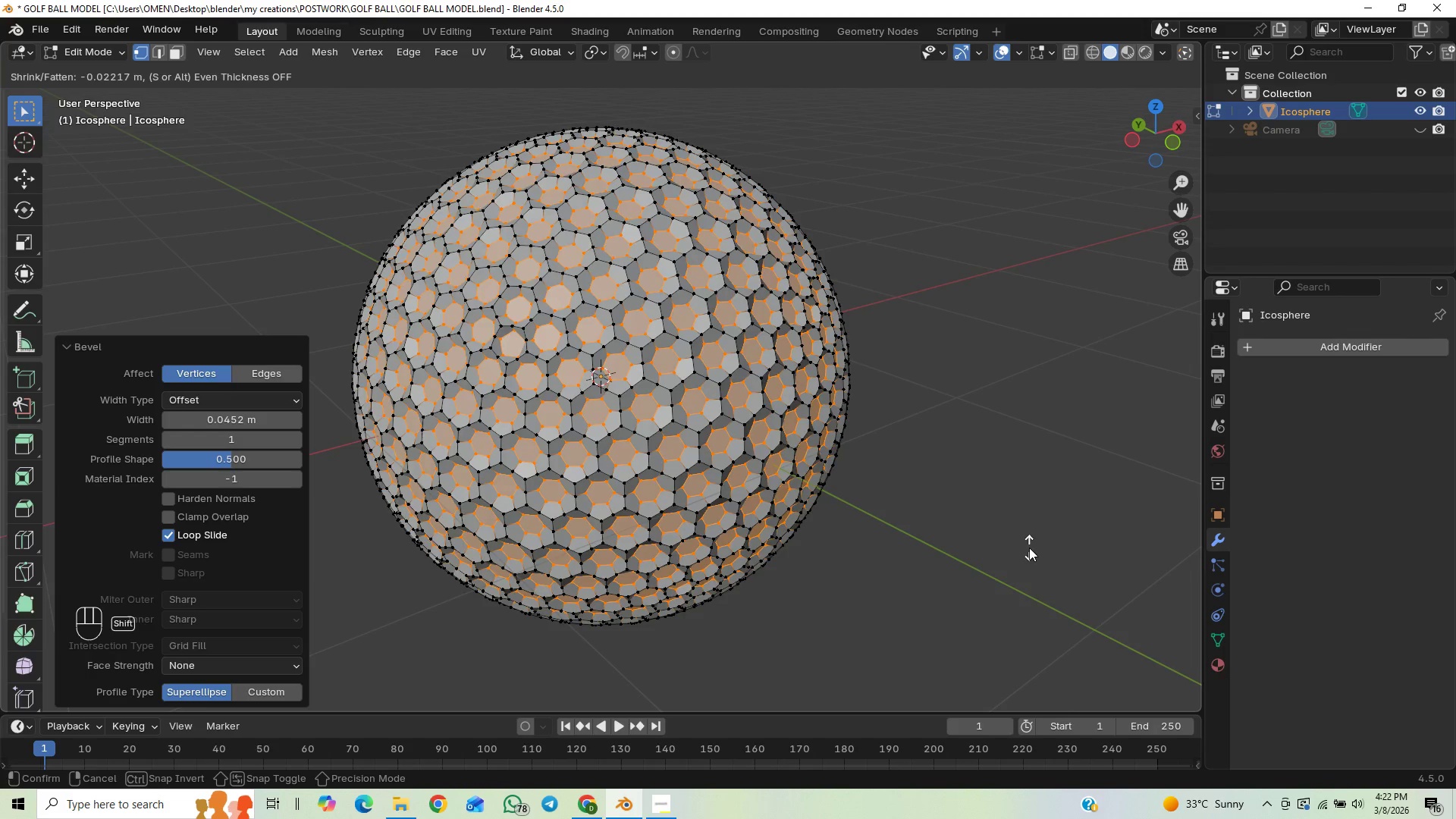 
hold_key(key=ShiftLeft, duration=1.5)
 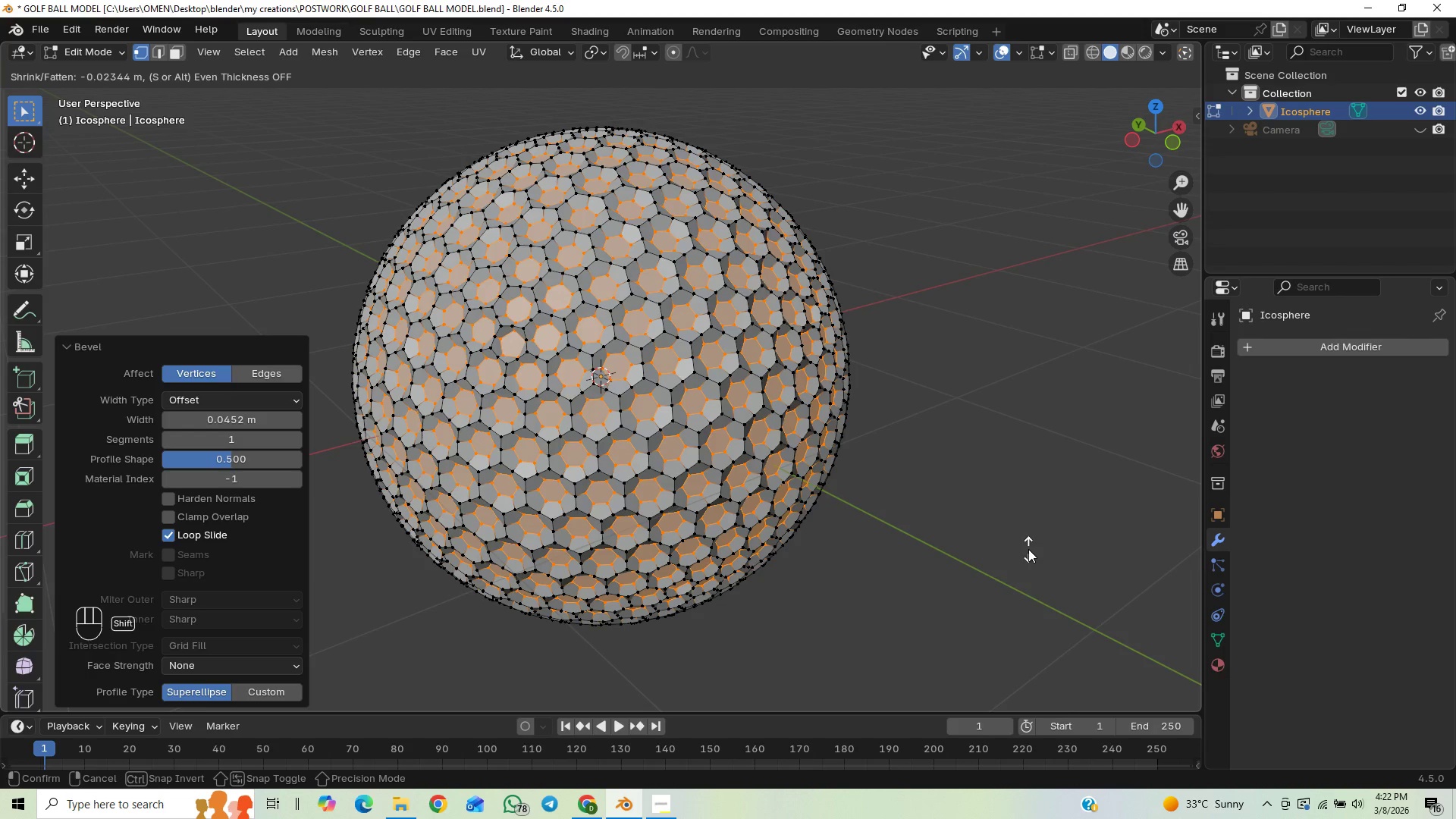 
hold_key(key=ShiftLeft, duration=1.51)
 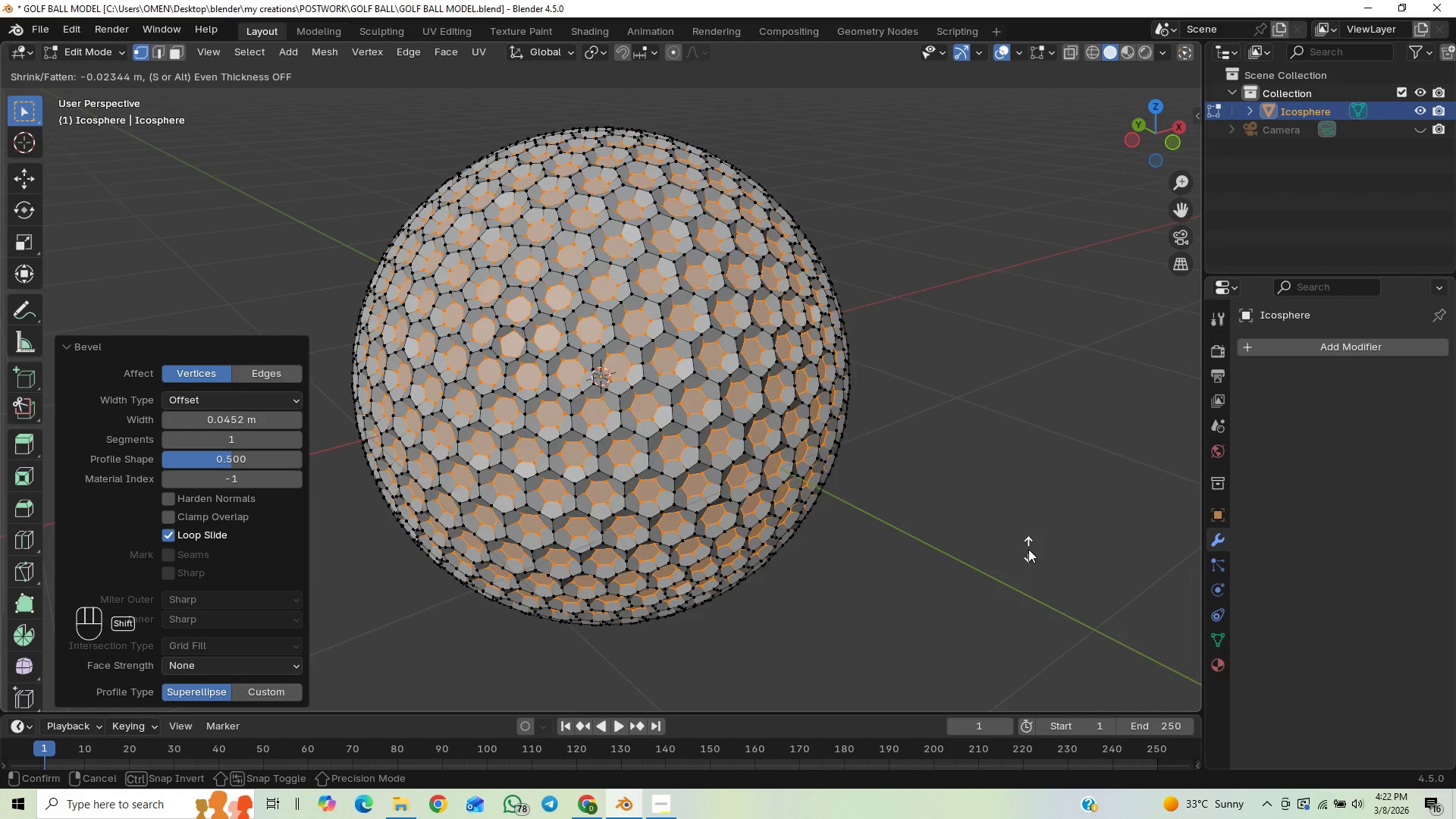 
hold_key(key=ShiftLeft, duration=1.5)
 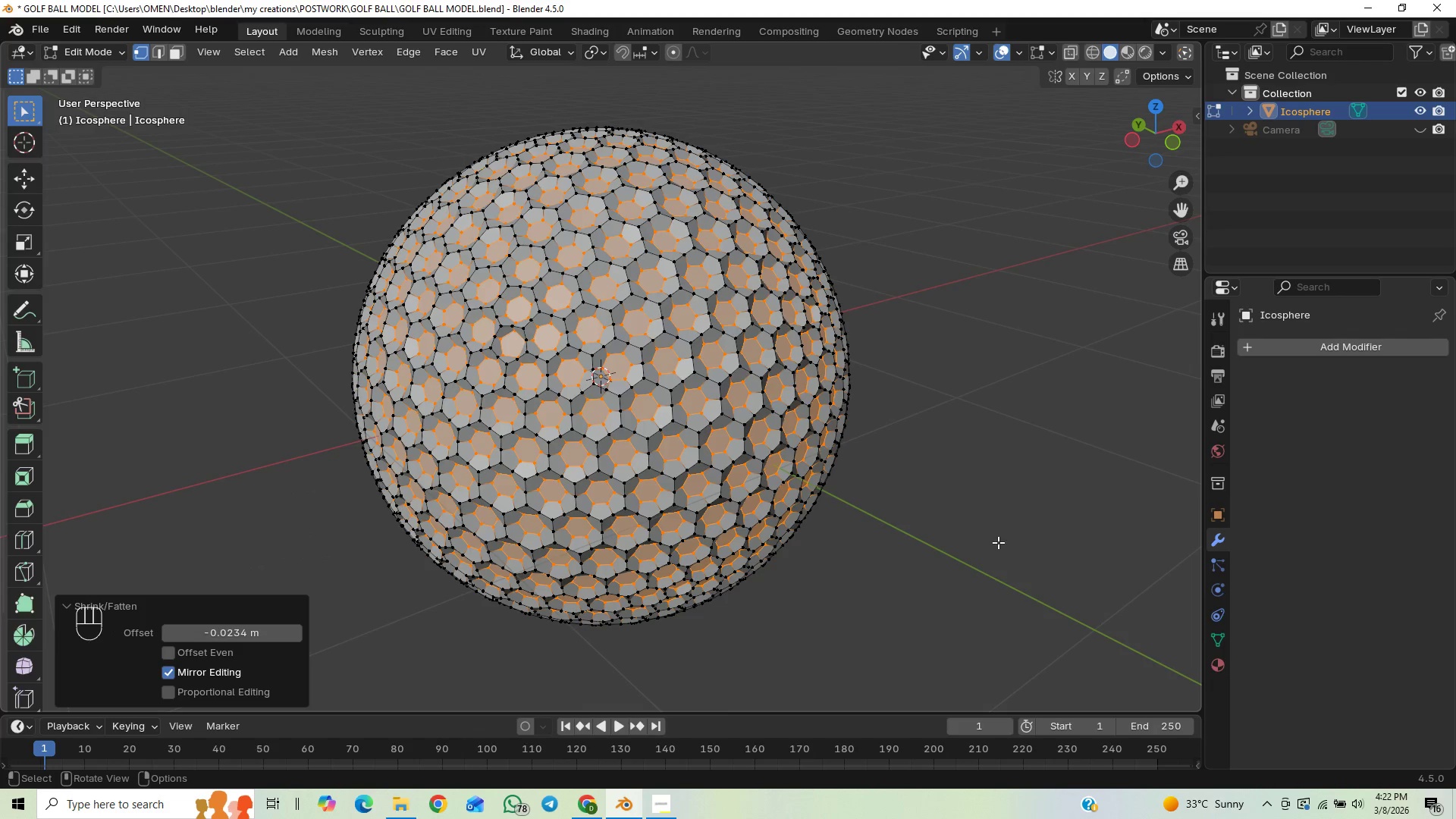 
hold_key(key=ShiftLeft, duration=0.36)
left_click([1028, 549])
 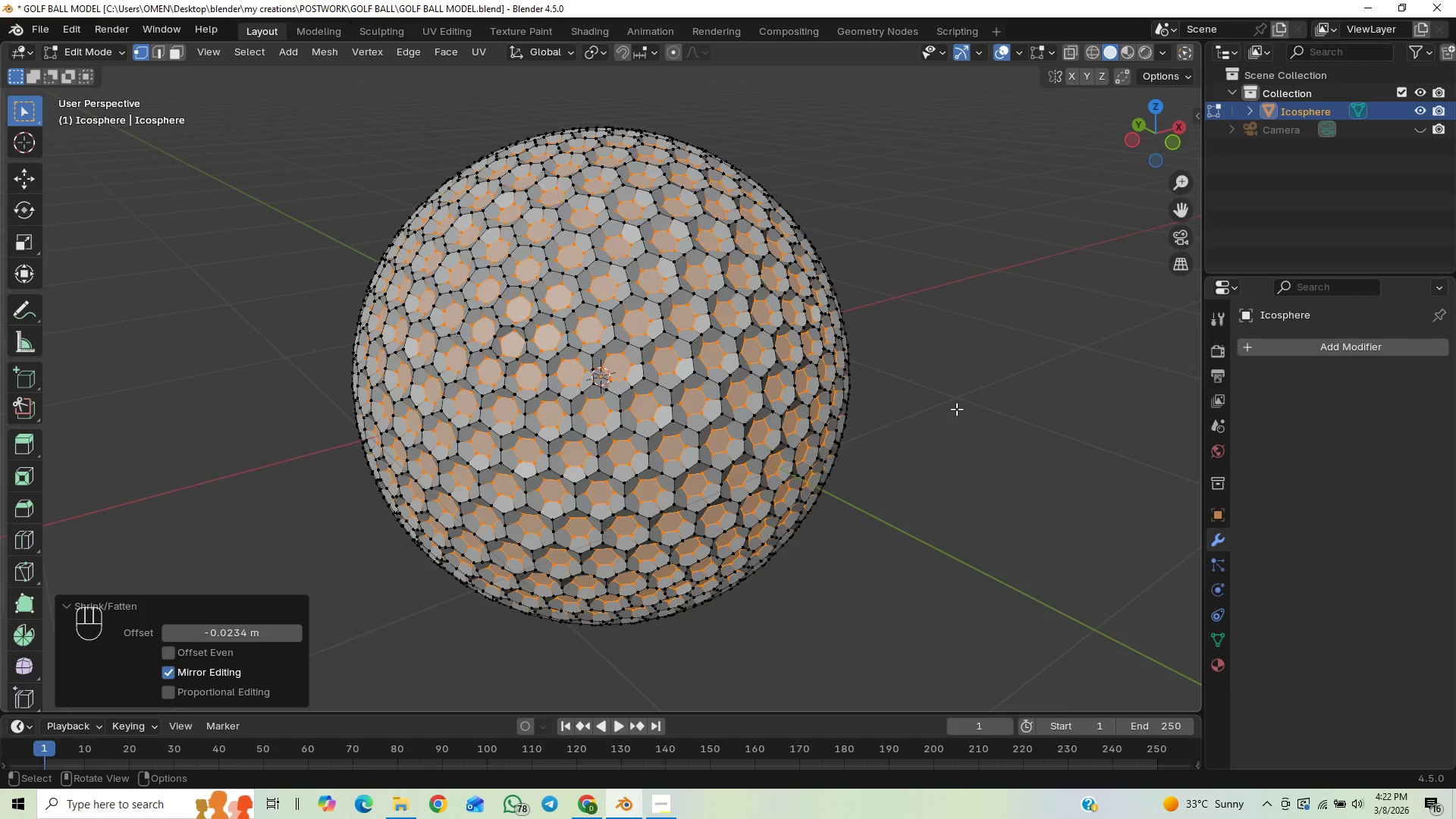 
scroll: coordinate [959, 410], scroll_direction: down, amount: 5.0
 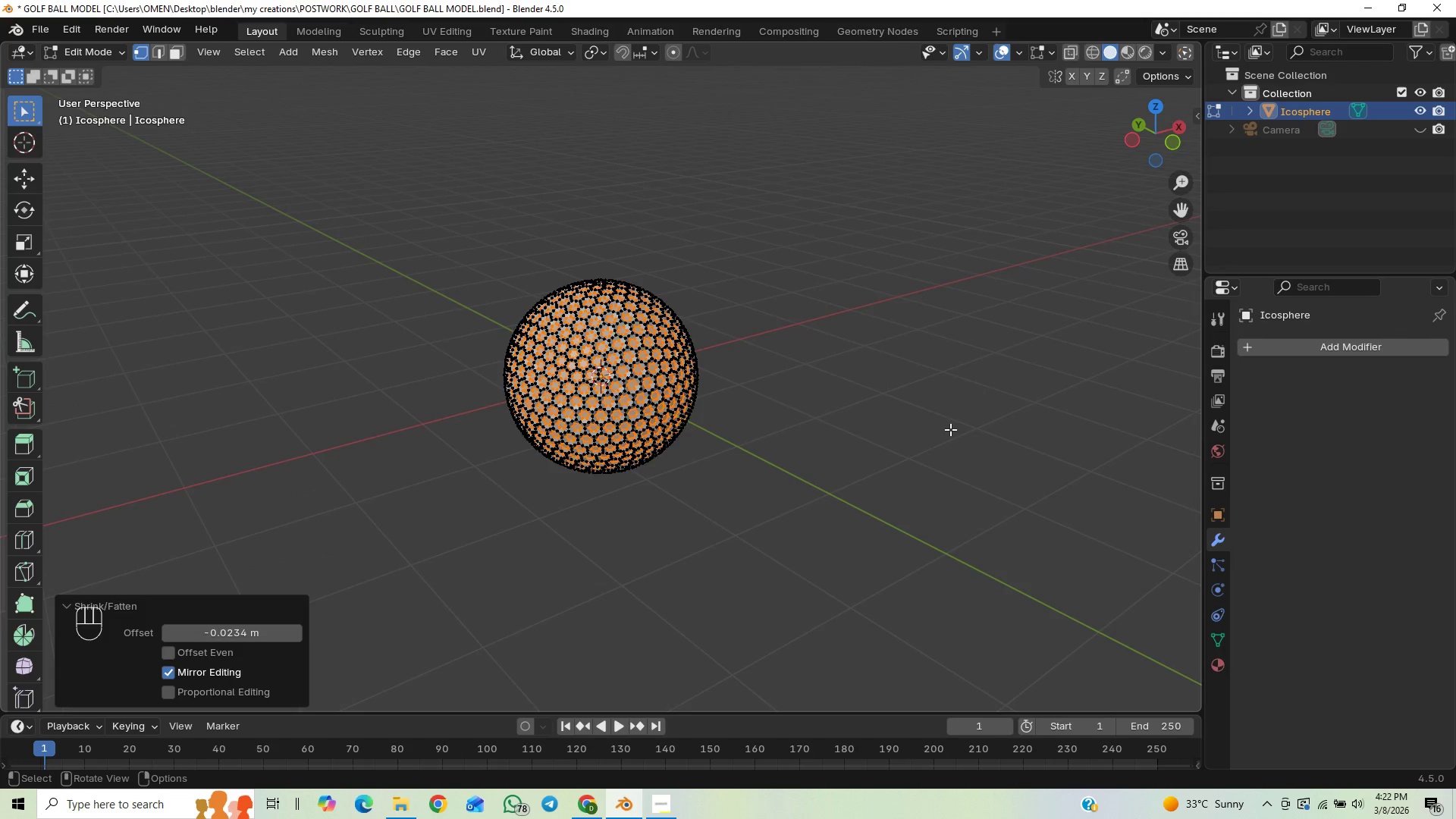 
scroll: coordinate [950, 429], scroll_direction: up, amount: 2.0
 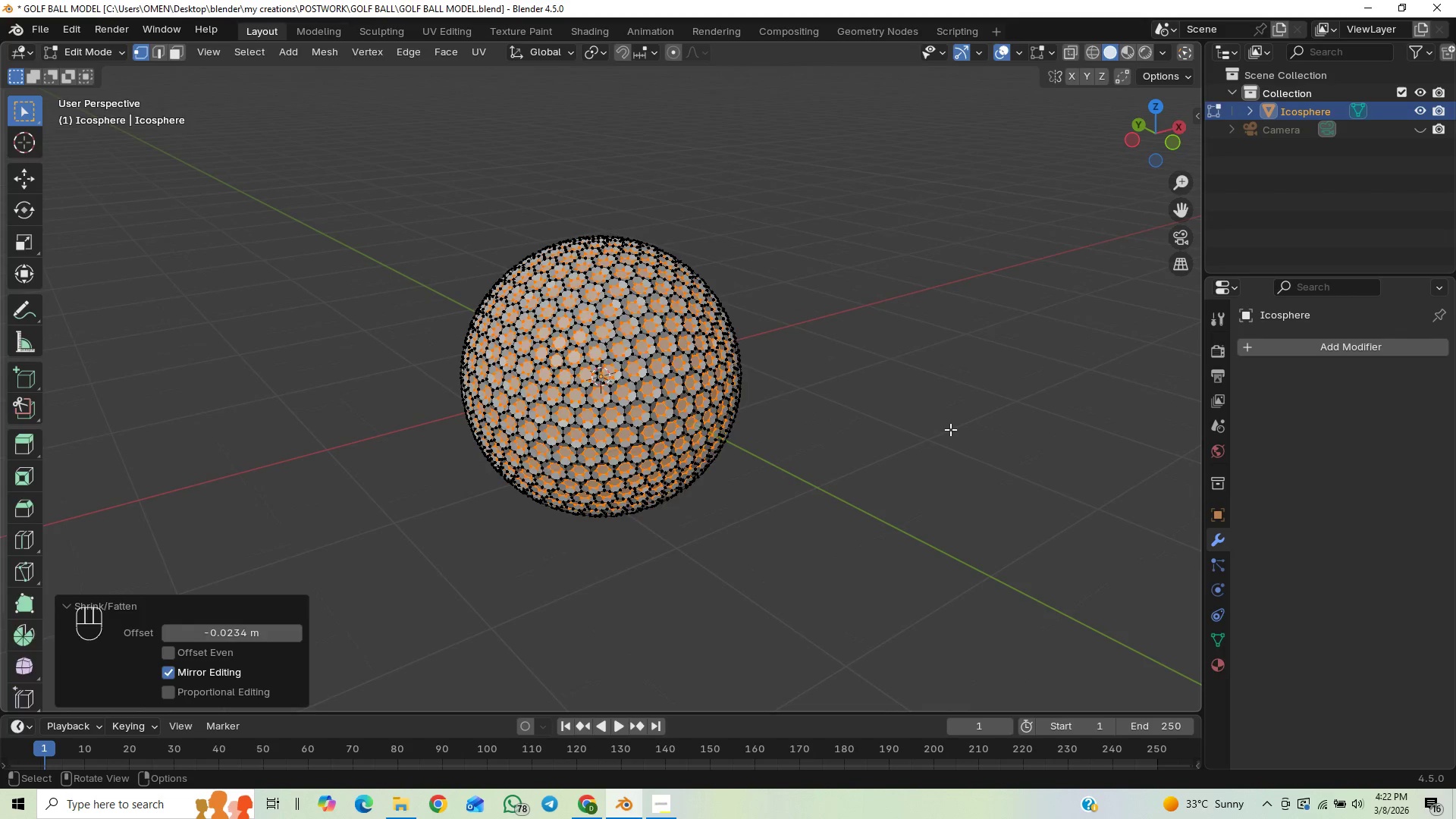 
key(Tab)
 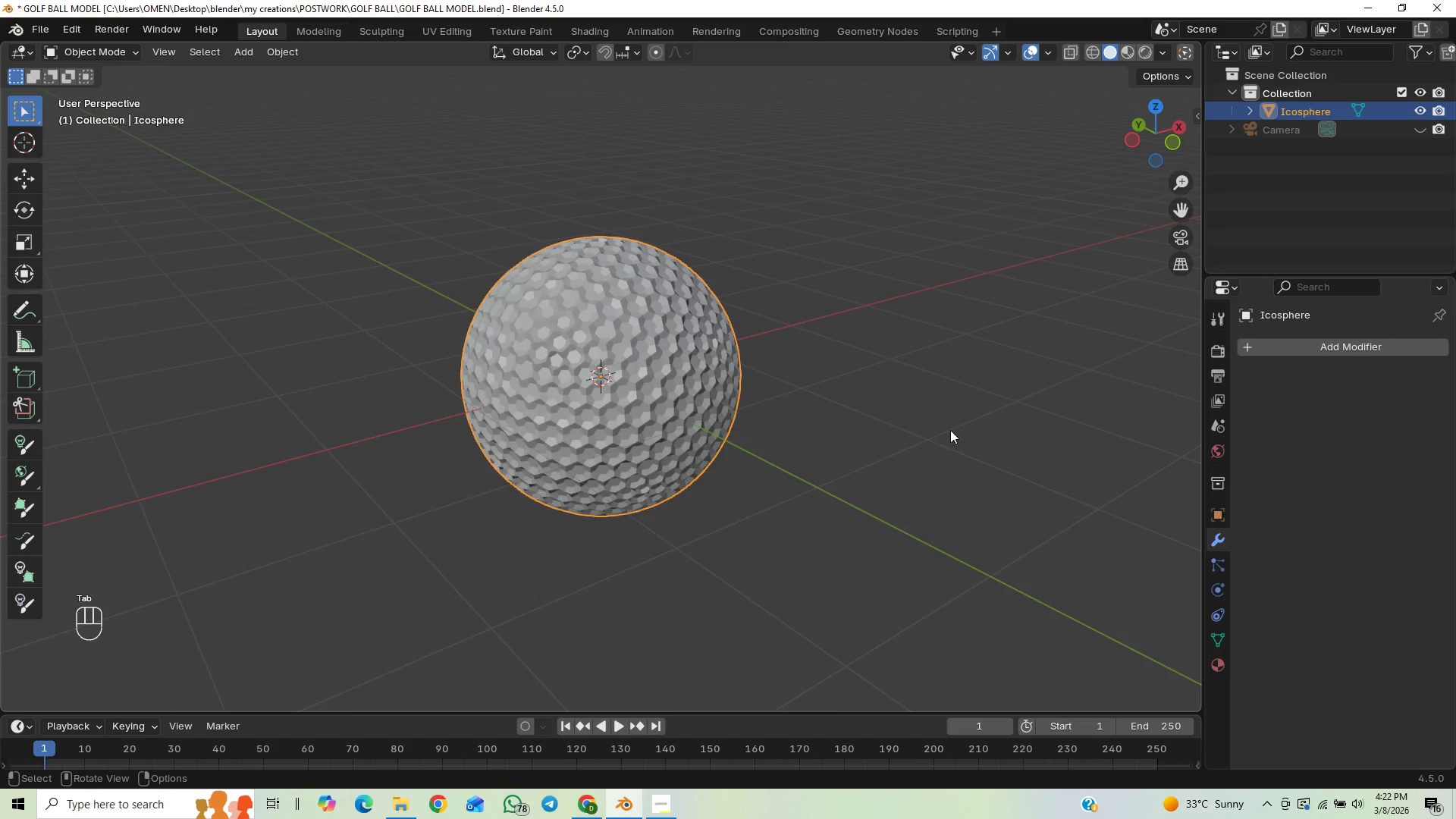 
scroll: coordinate [950, 430], scroll_direction: up, amount: 1.0
 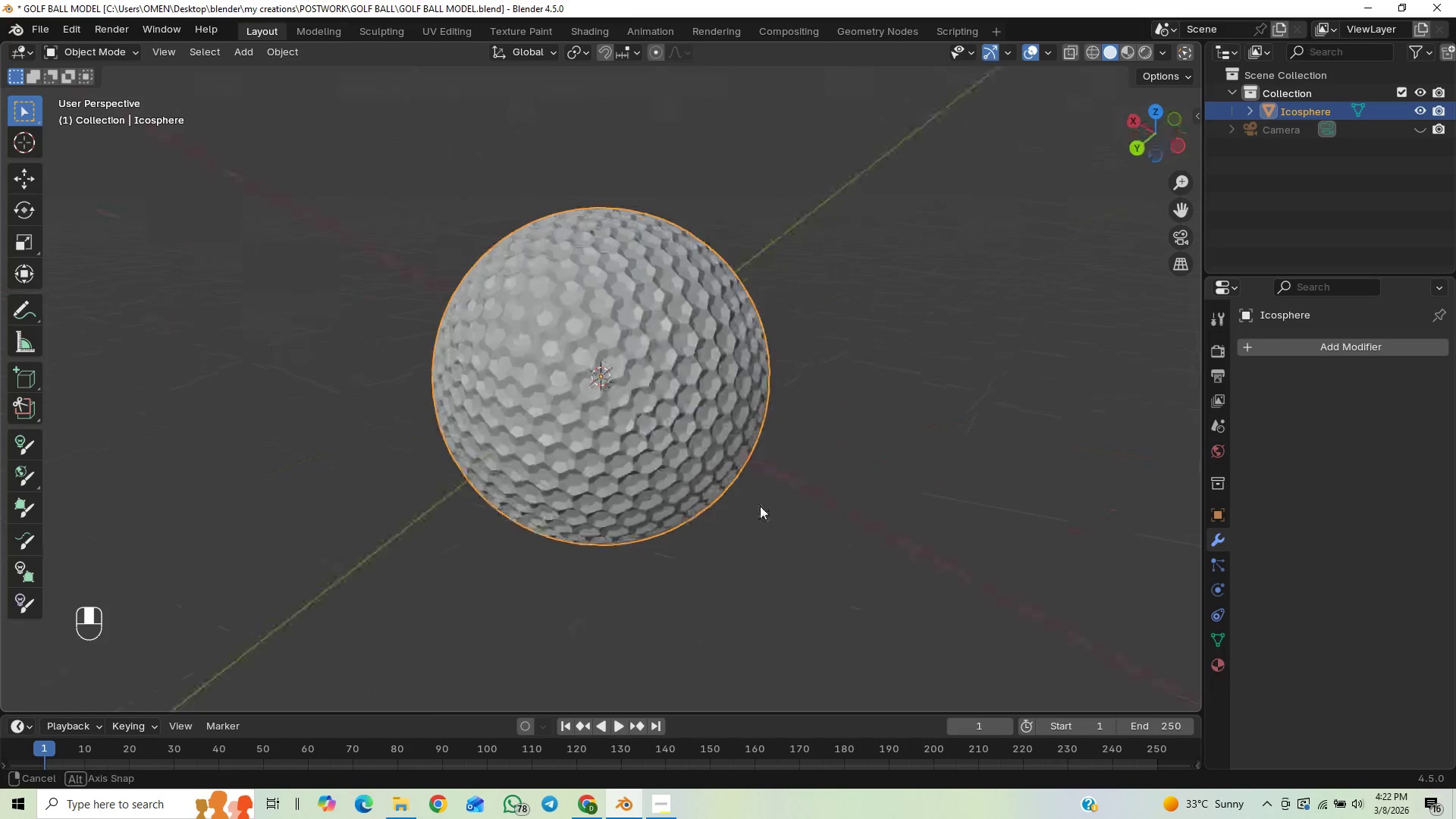 
wait(9.67)
 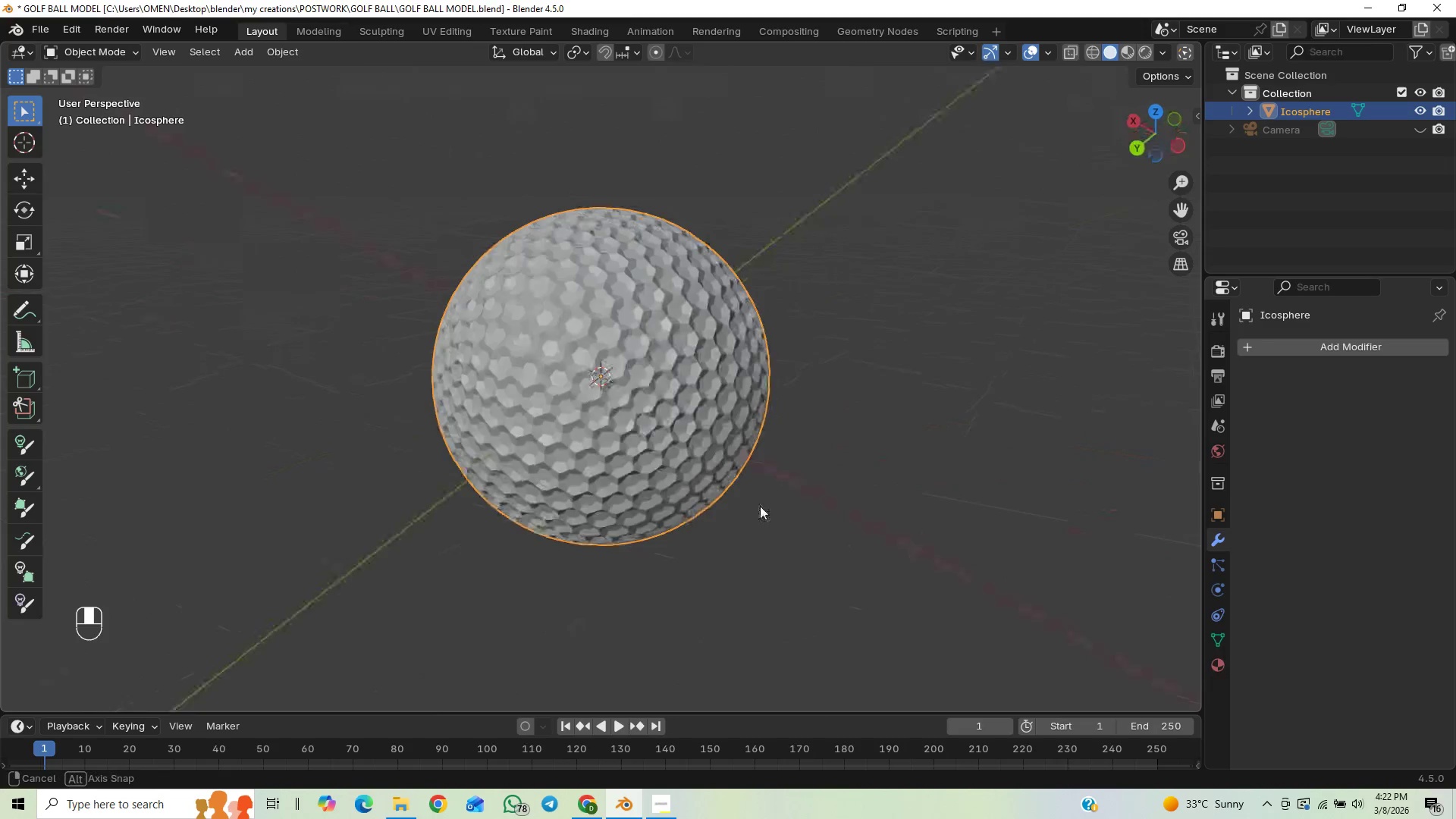 
scroll: coordinate [667, 415], scroll_direction: up, amount: 1.0
 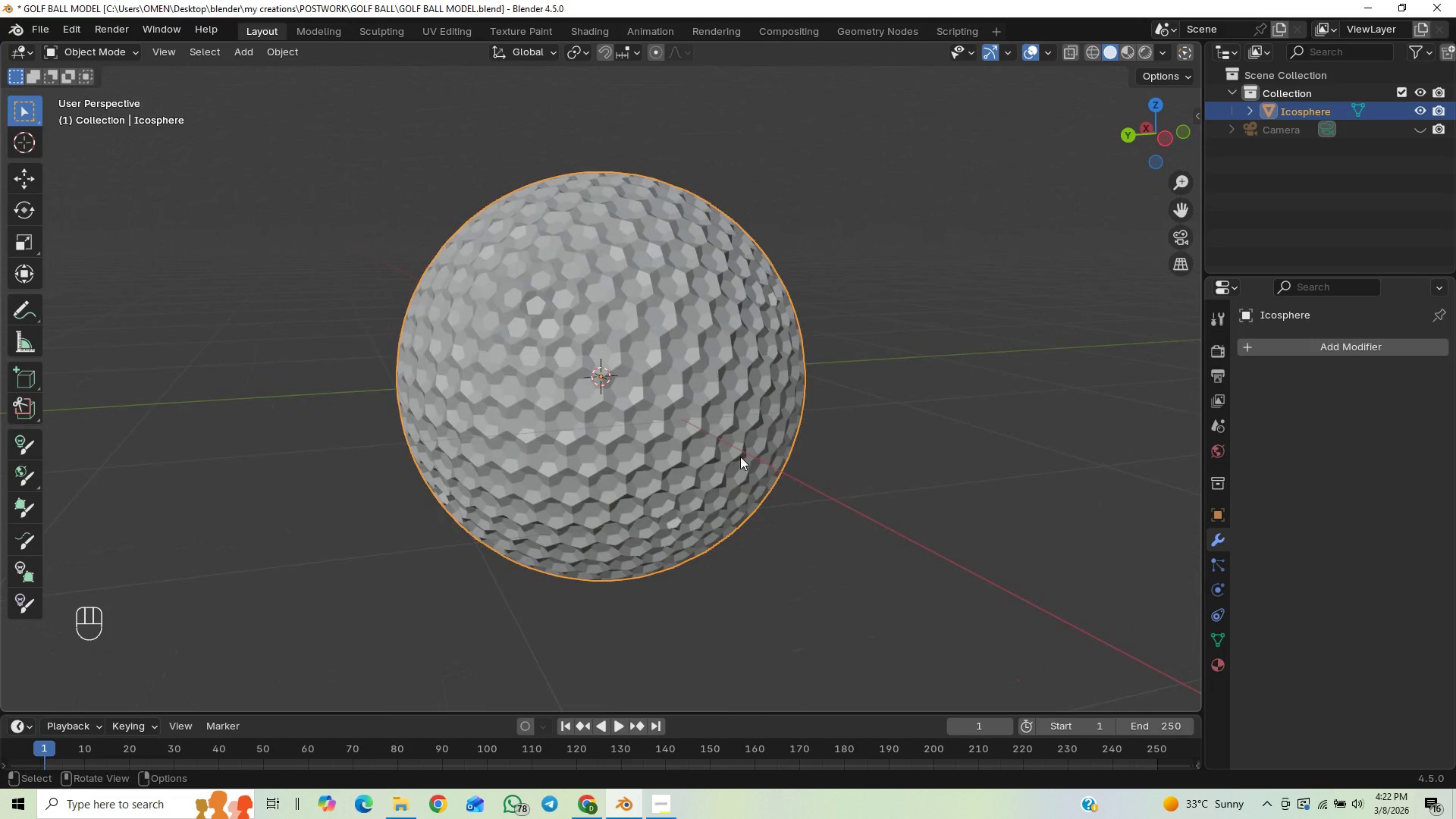 
key(Control+S)
 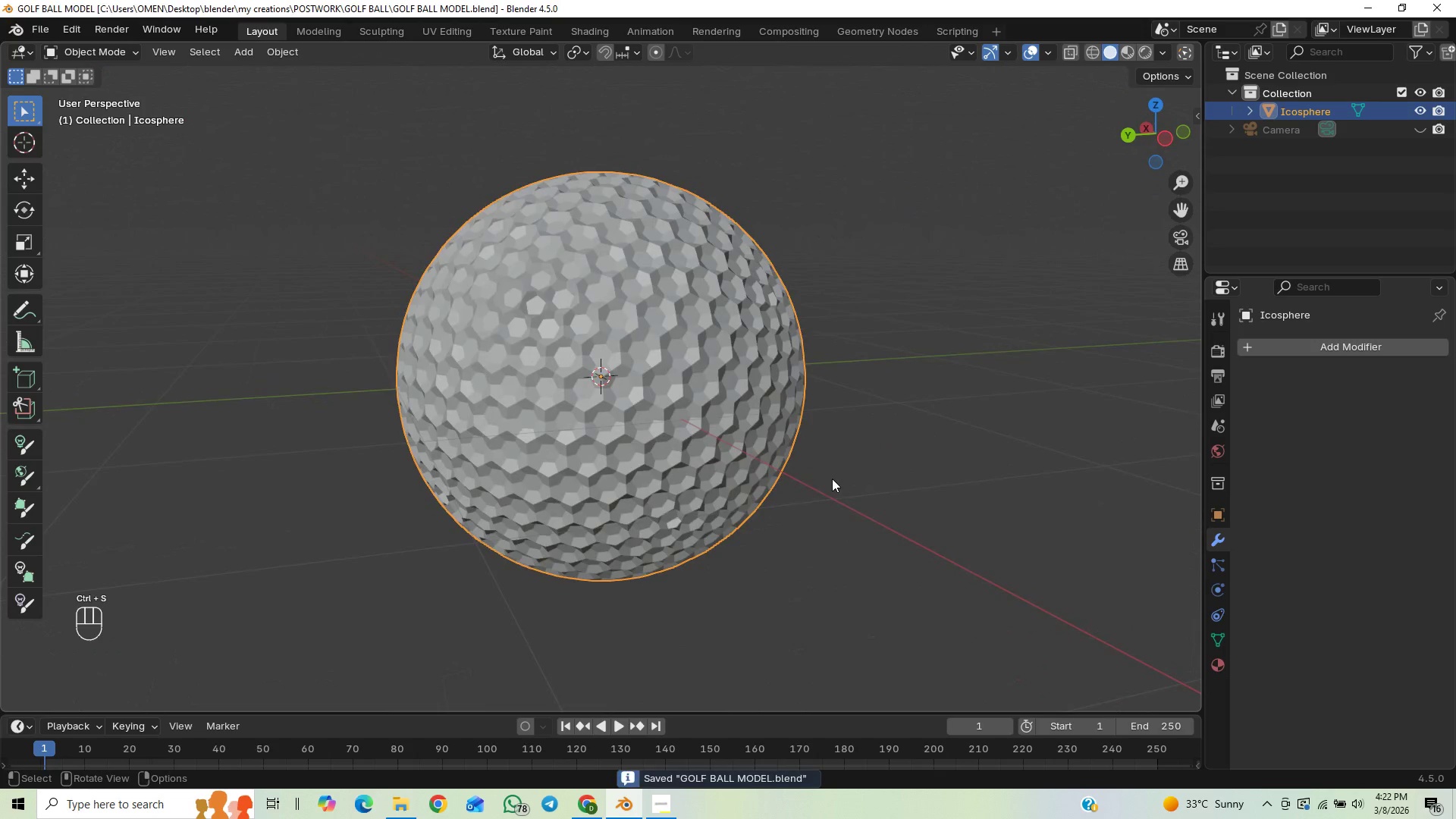 
key(Control+2)
 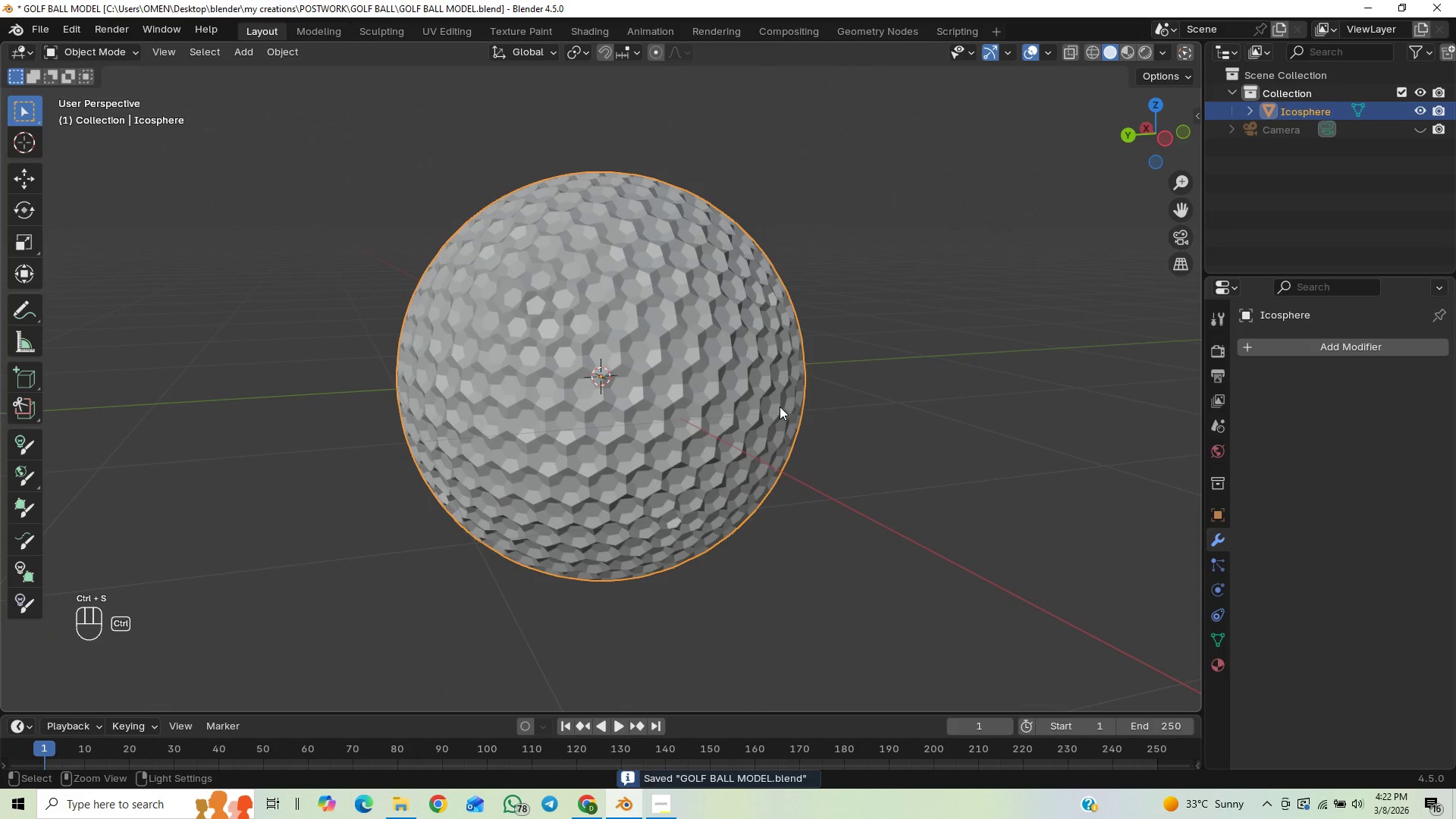 
scroll: coordinate [778, 415], scroll_direction: down, amount: 1.0
 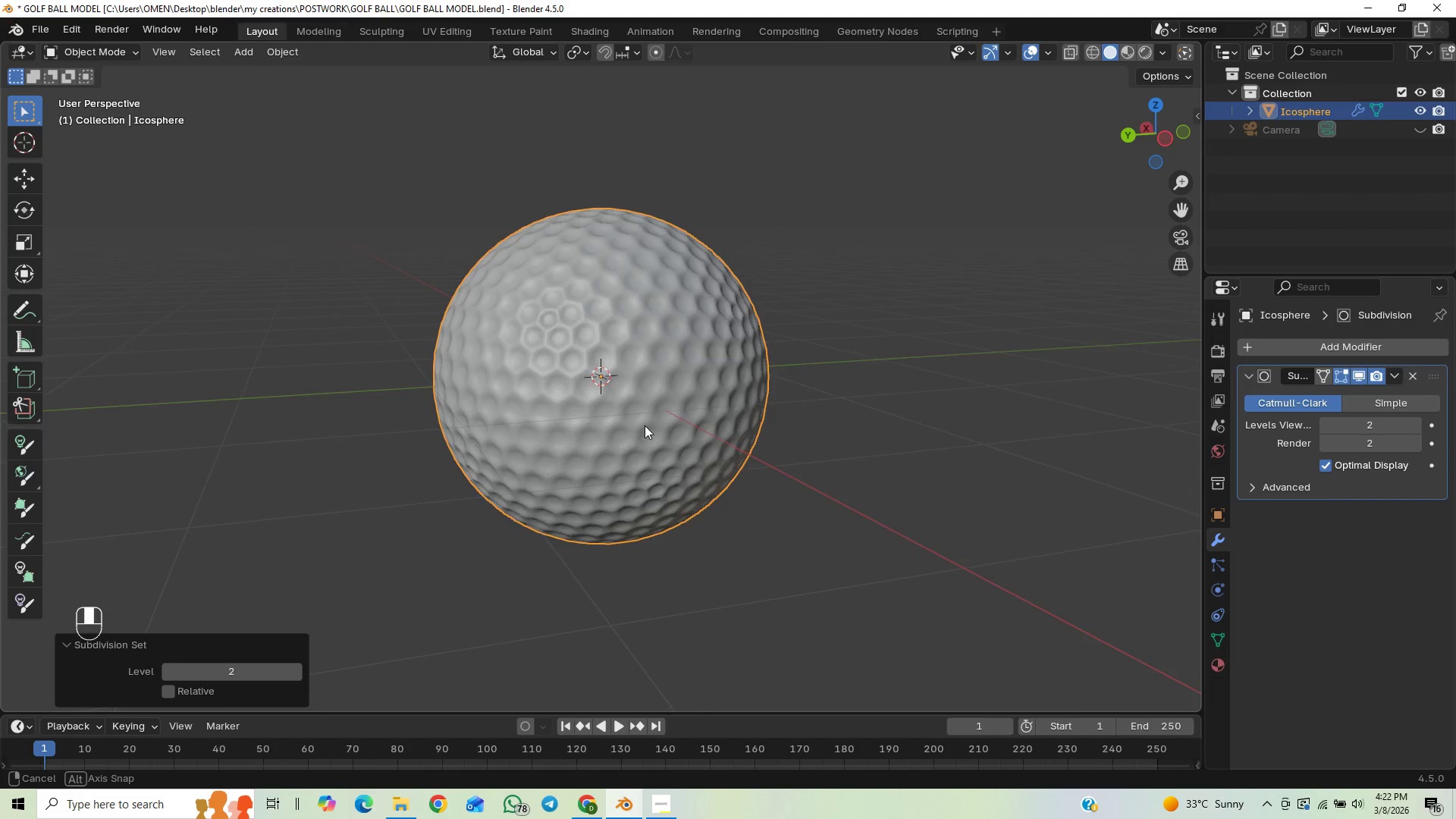 
wait(6.68)
 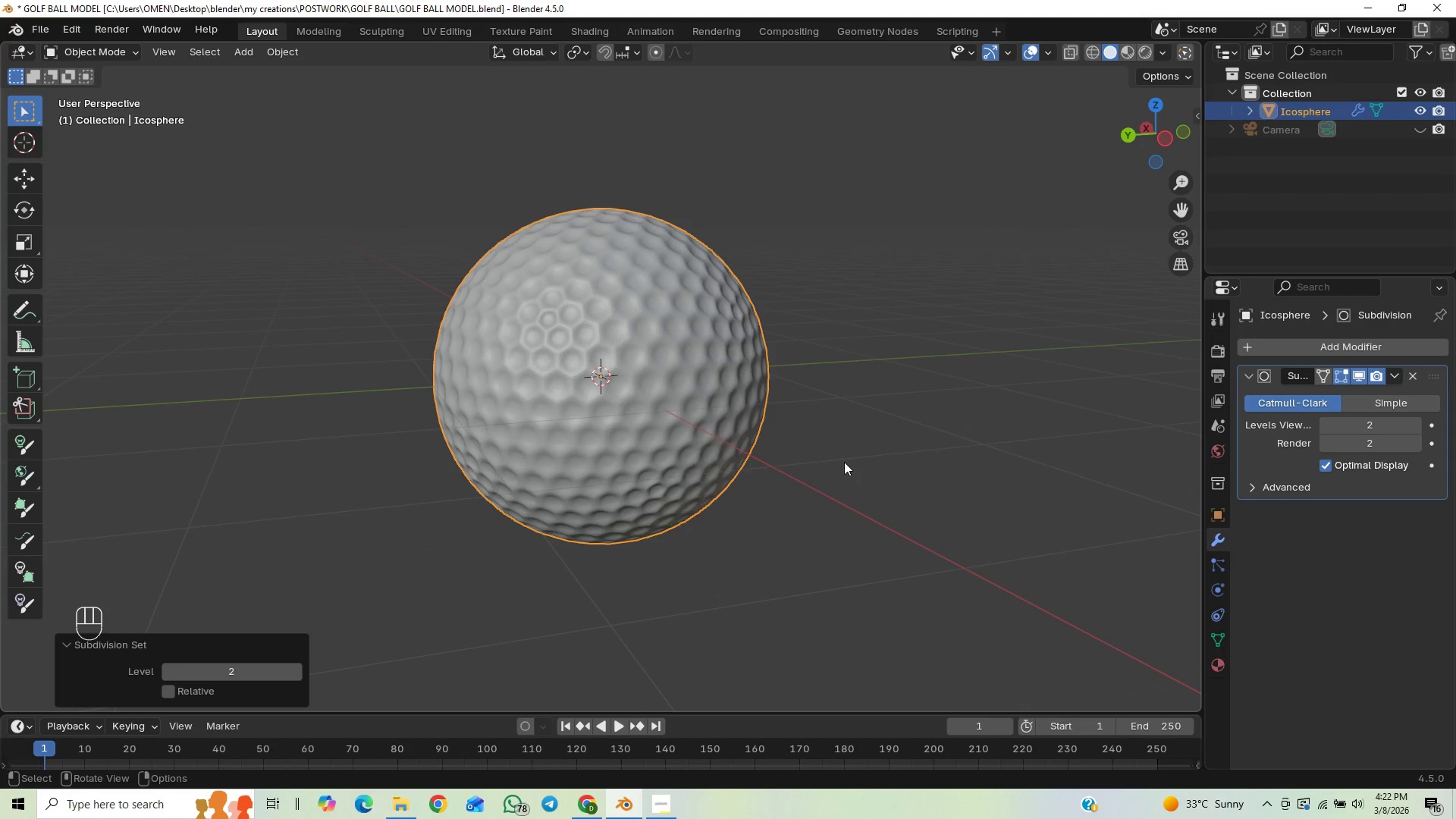 
key(Control+Z)
 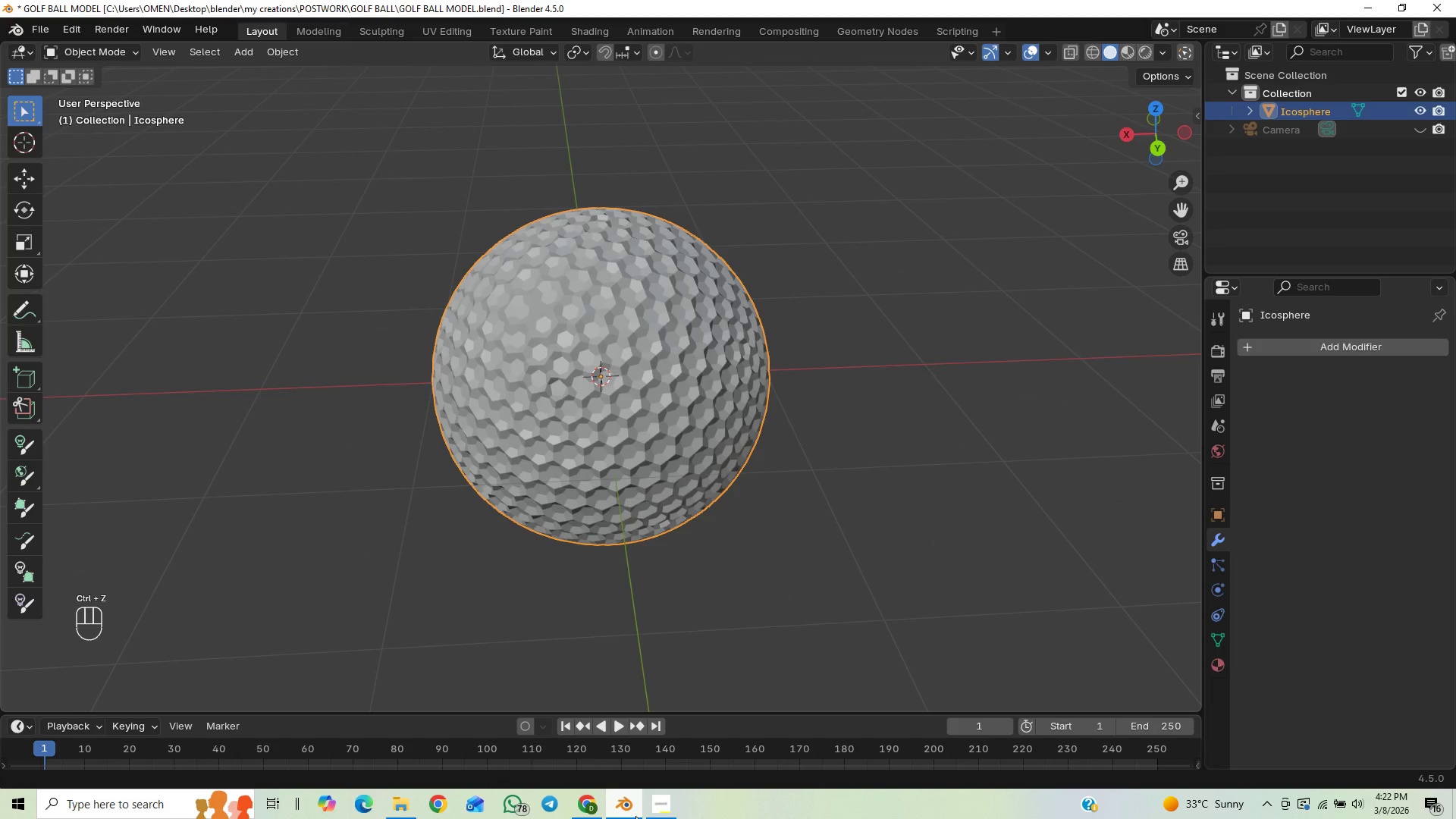 
left_click([668, 810])